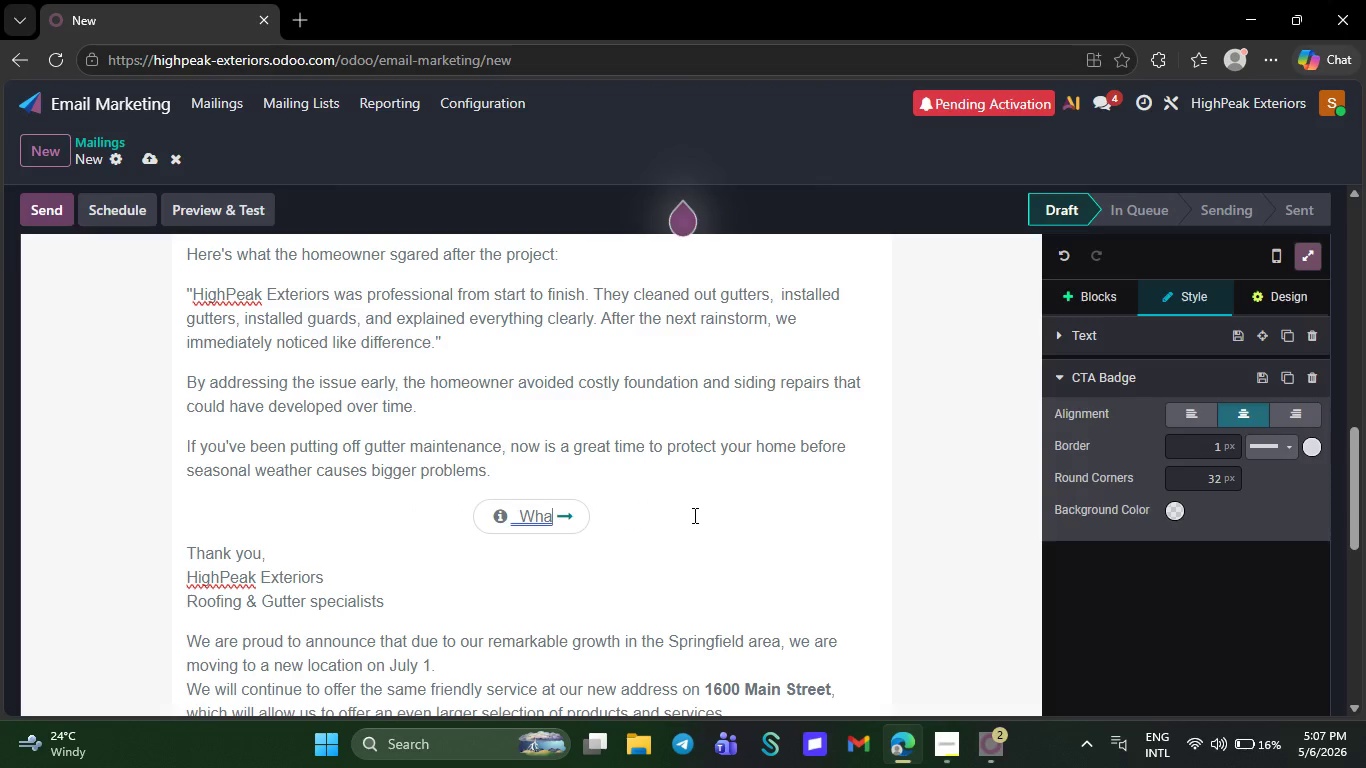 
key(Backspace)
 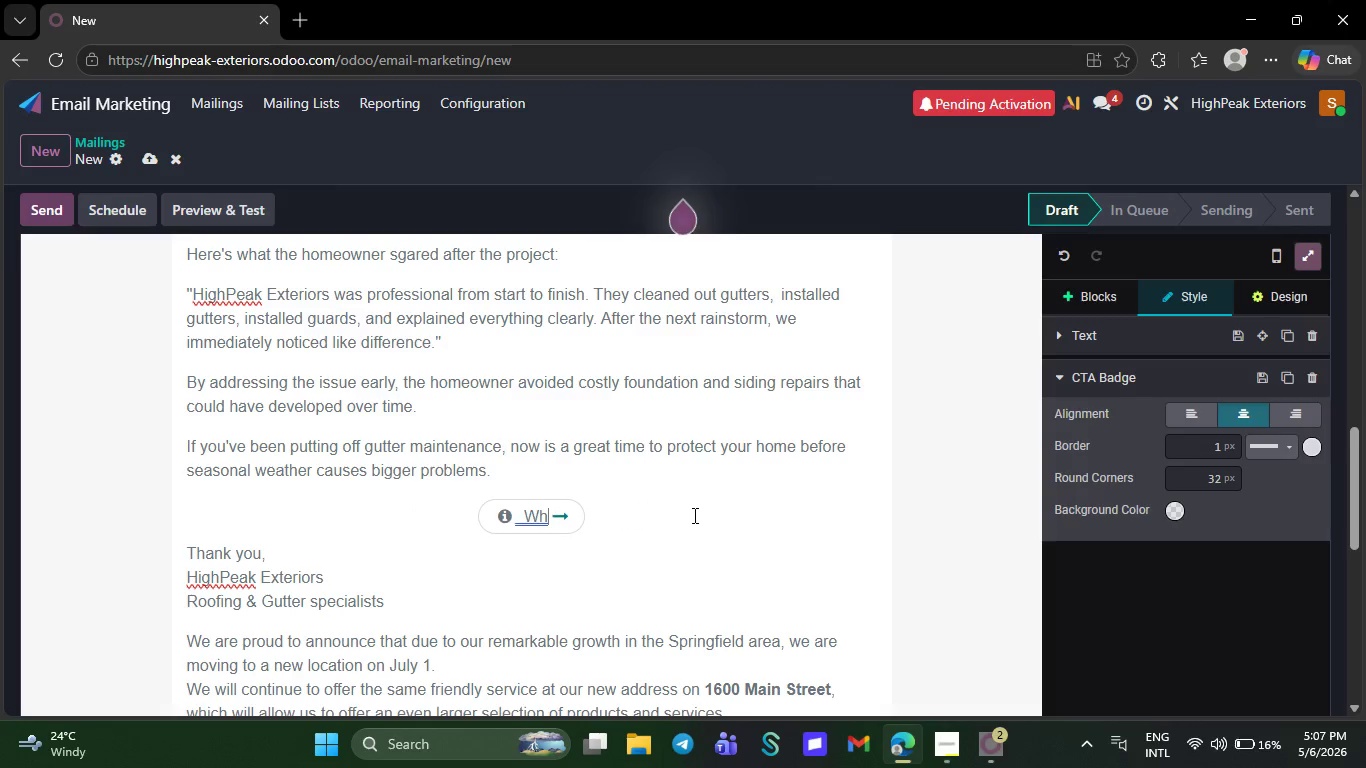 
key(Backspace)
 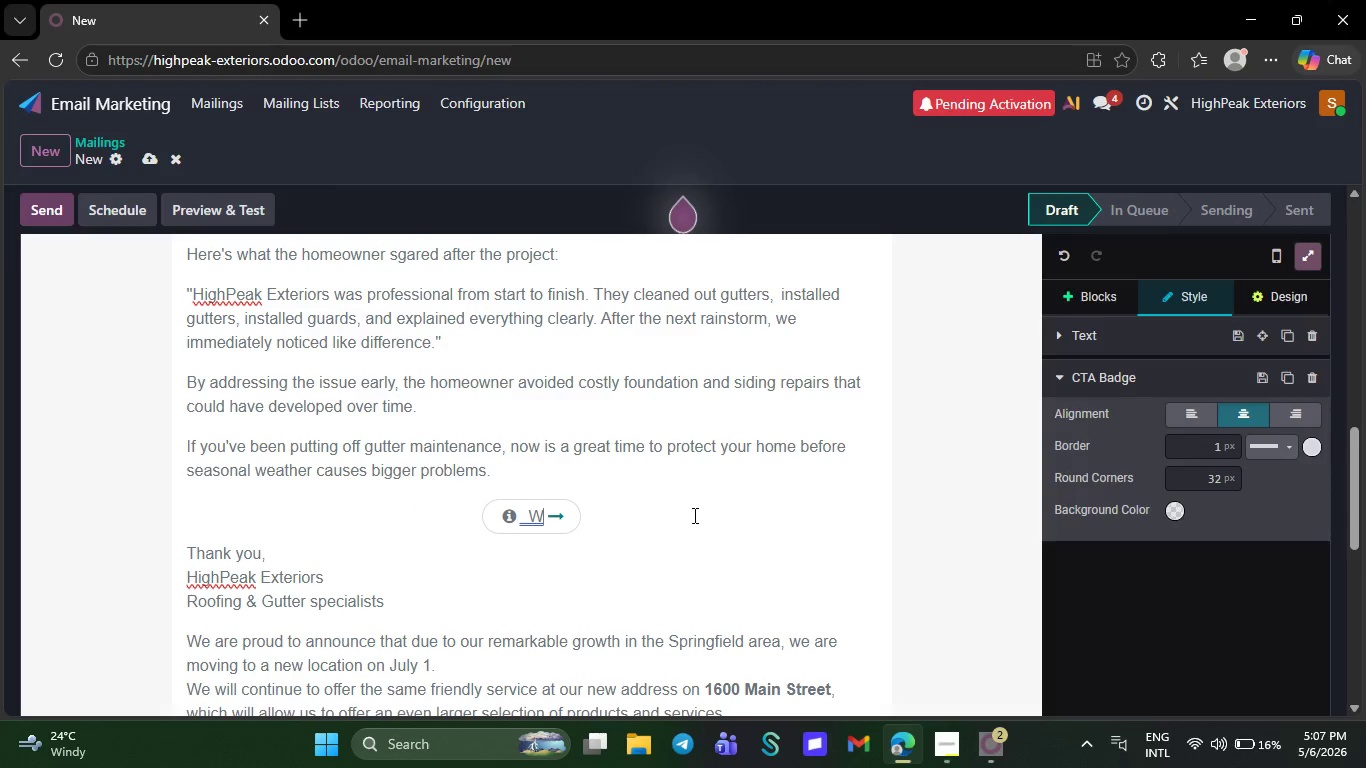 
key(Backspace)
 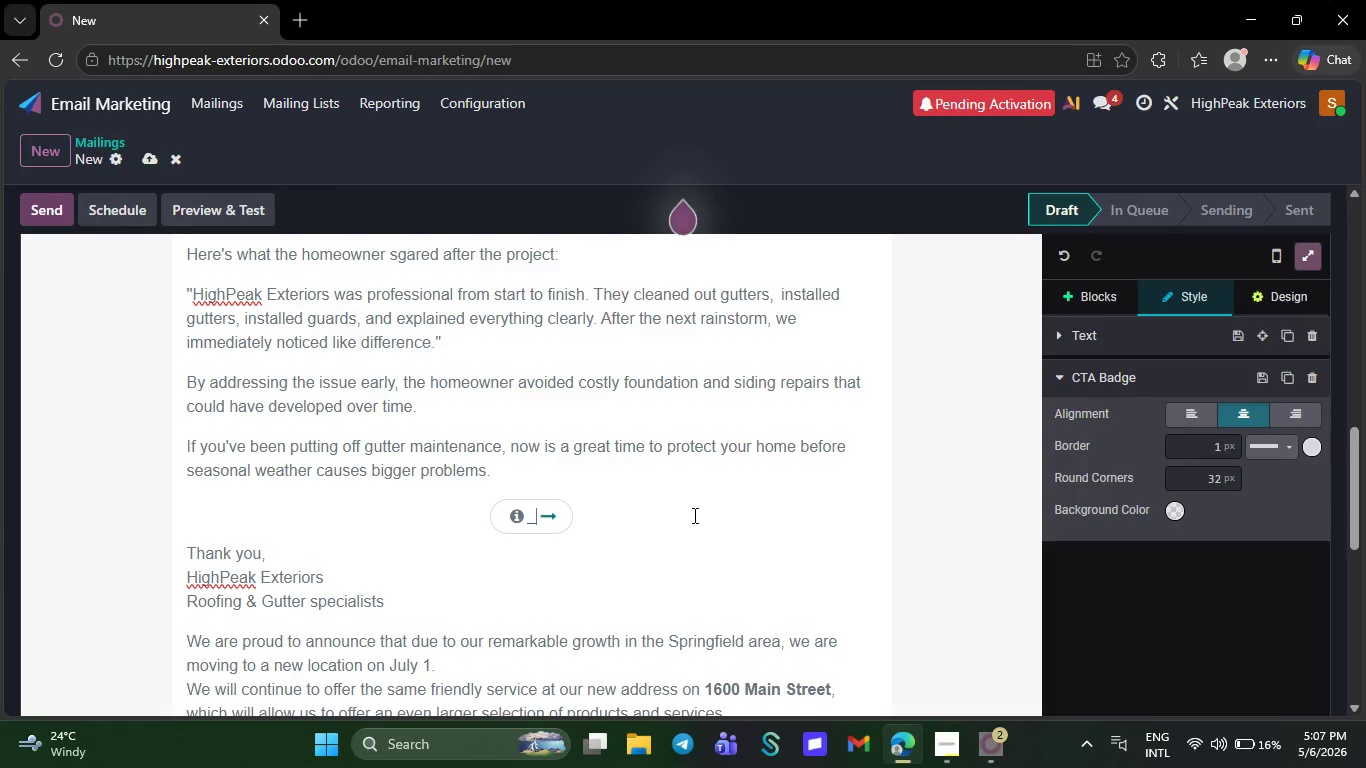 
key(Backspace)
 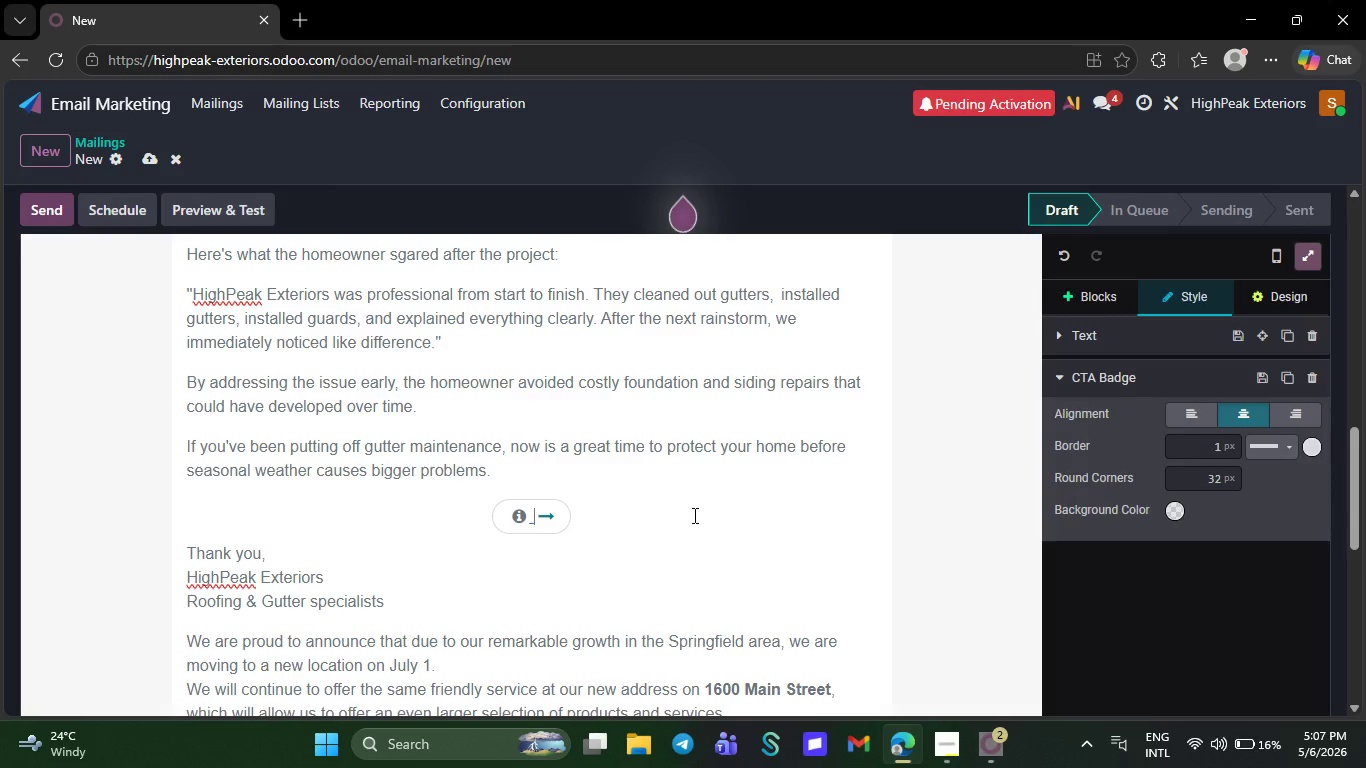 
key(Backspace)
 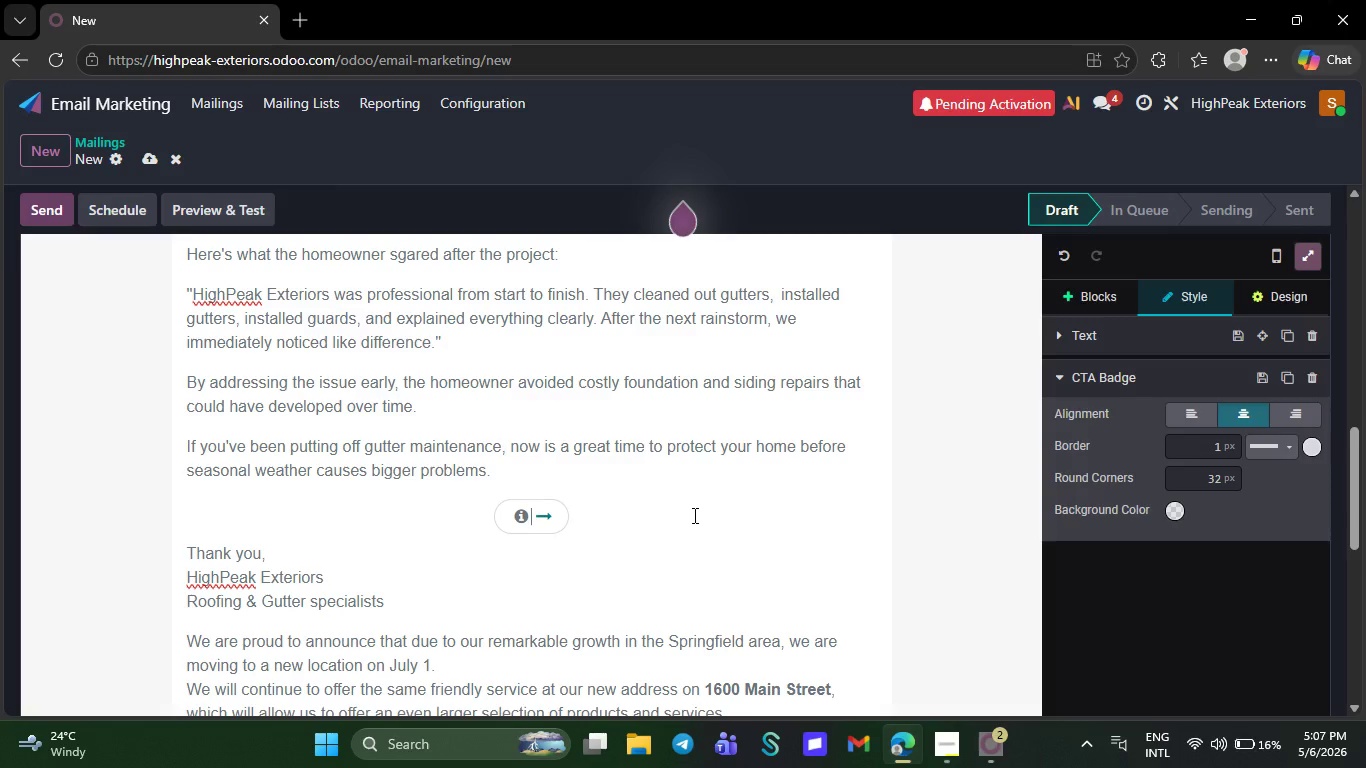 
key(Space)
 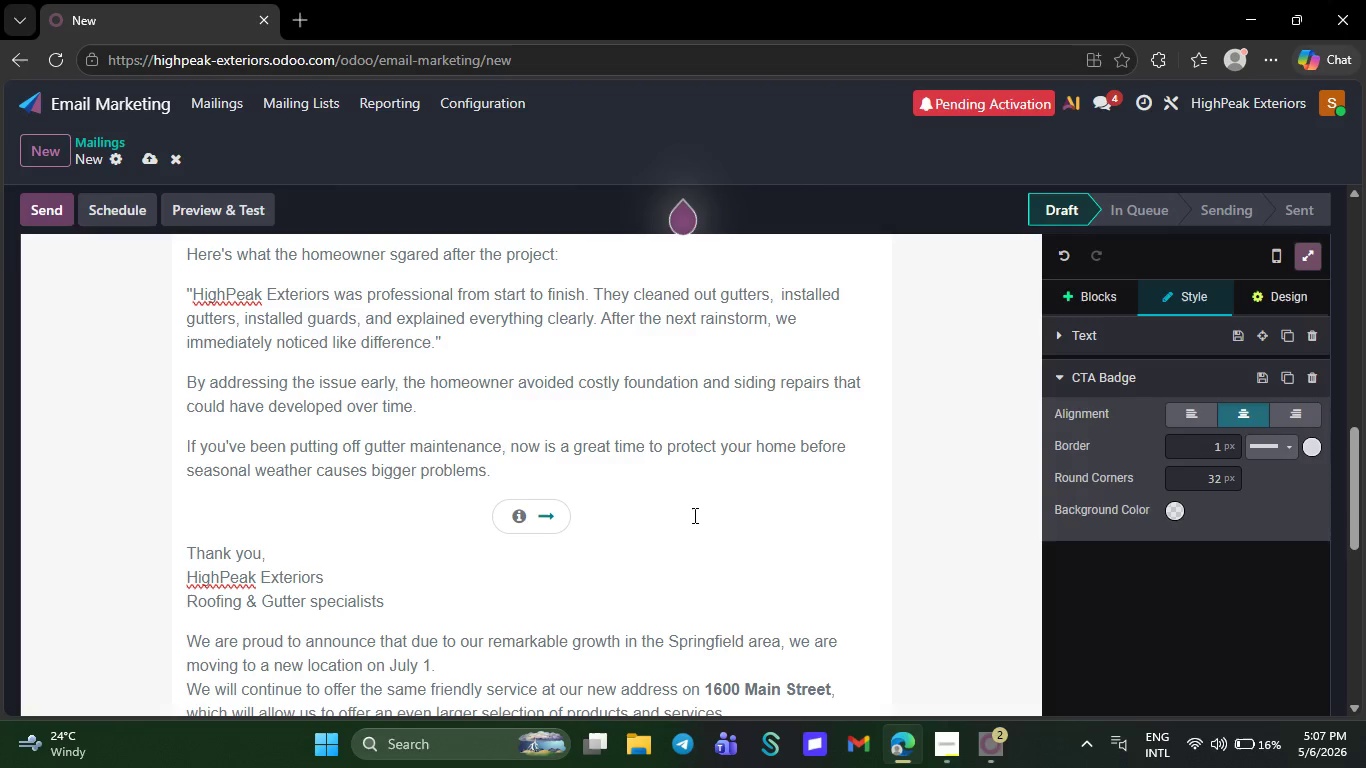 
key(CapsLock)
 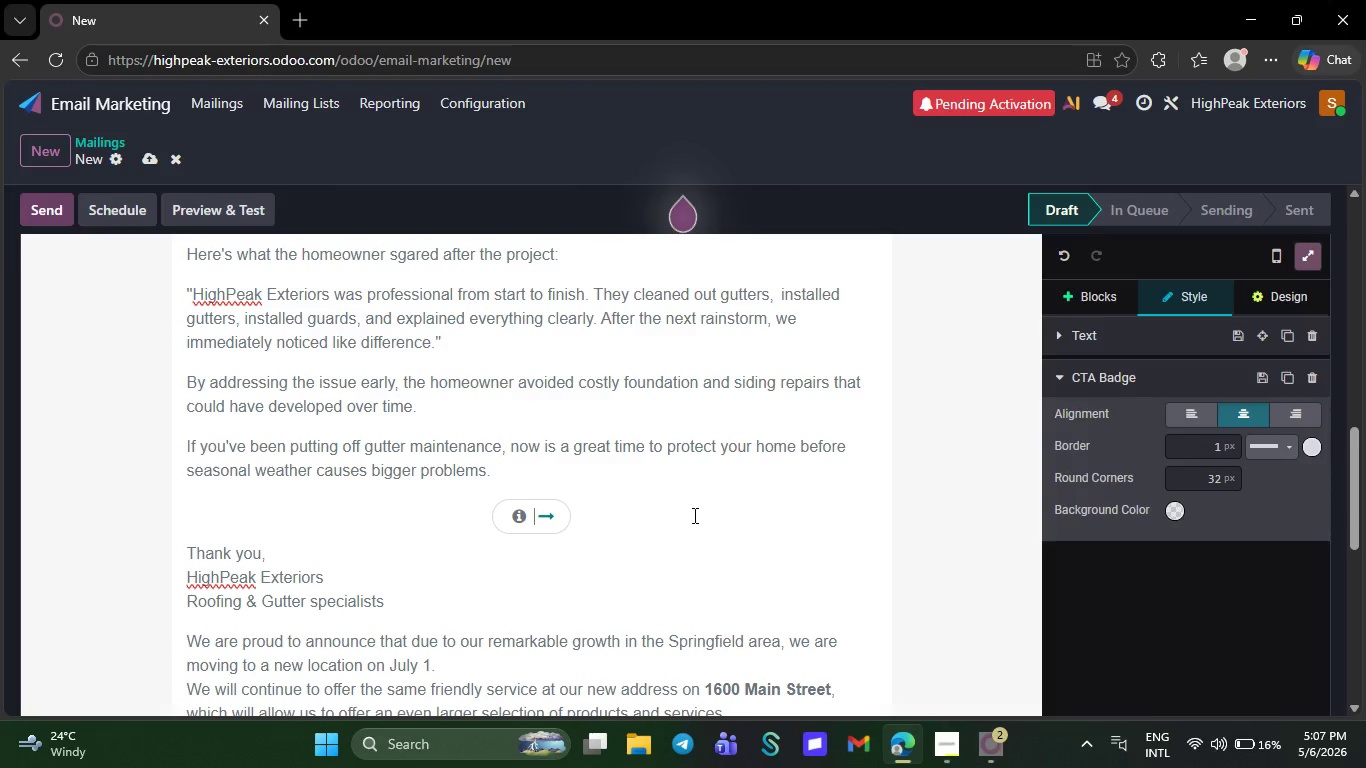 
key(S)
 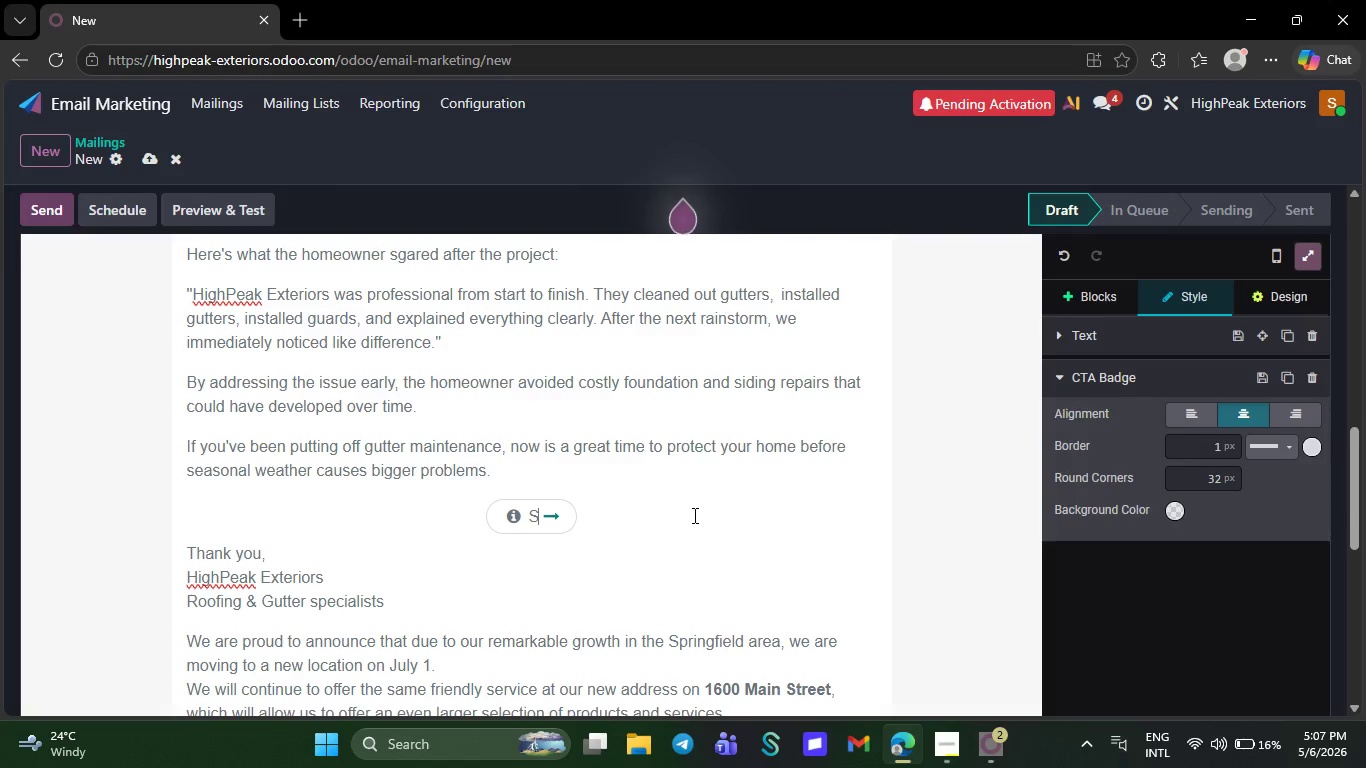 
key(CapsLock)
 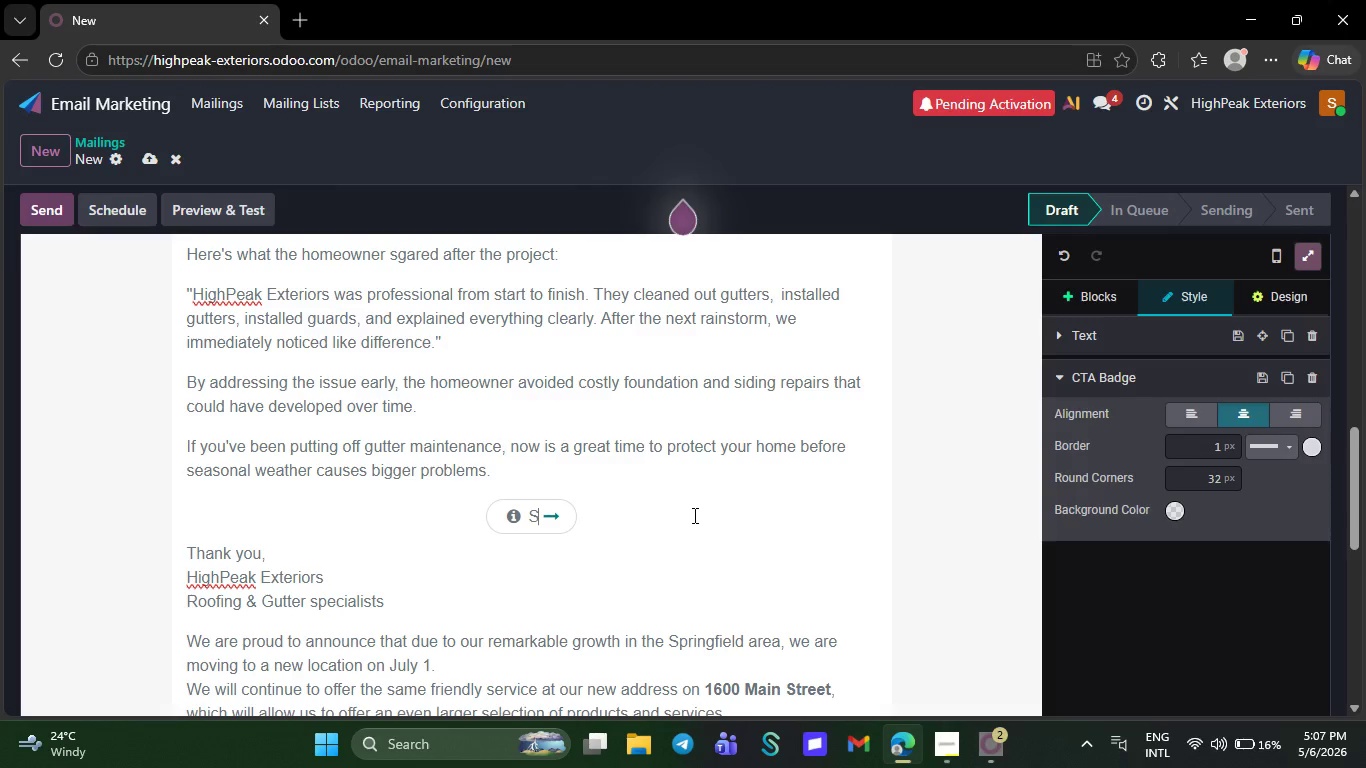 
type(cheadule My I)
 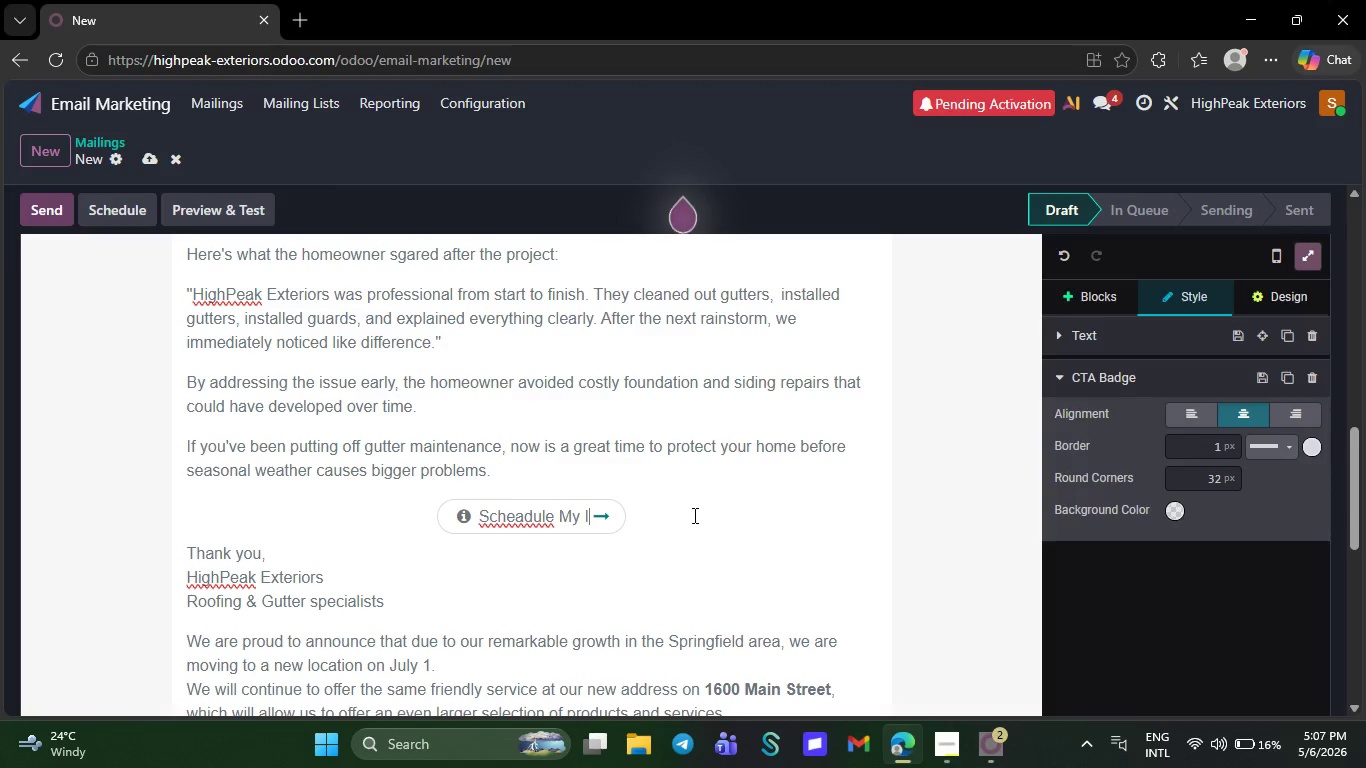 
type(nspection)
 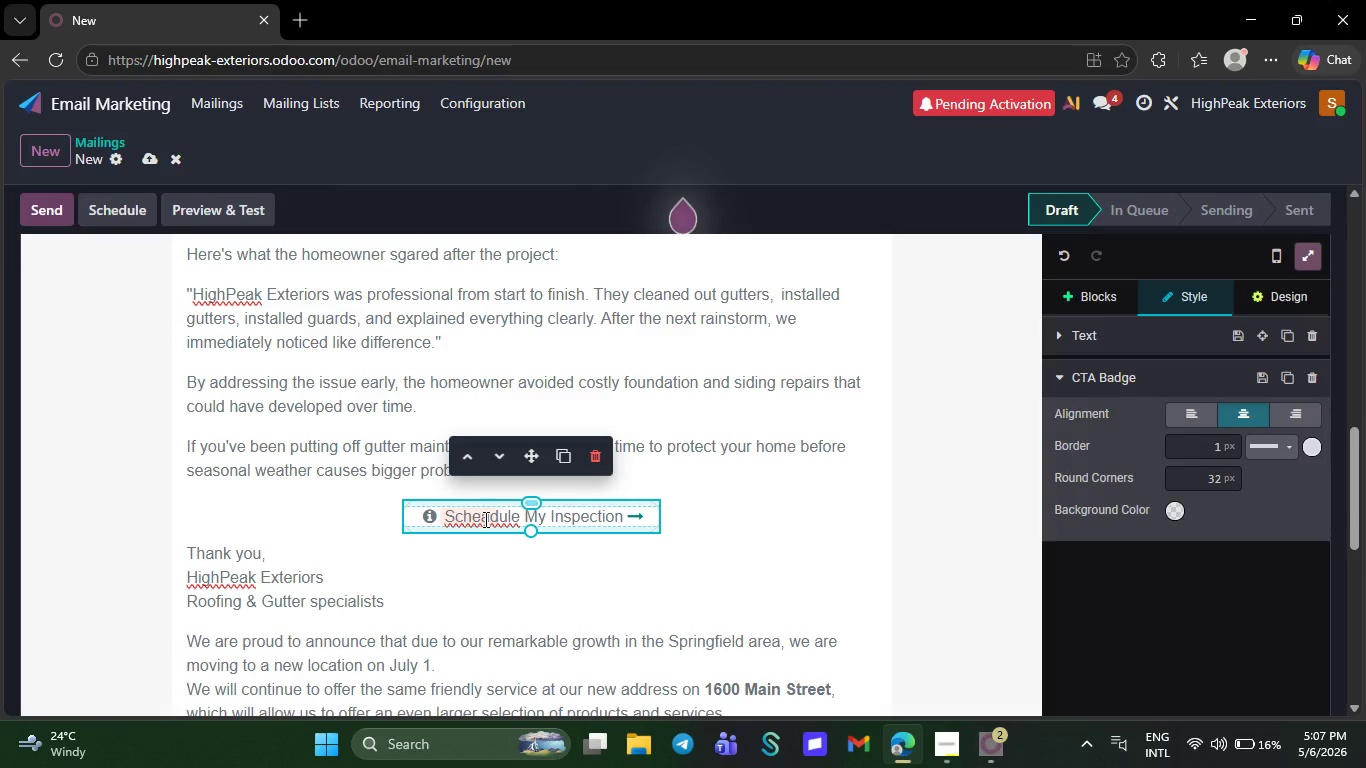 
right_click([484, 519])
 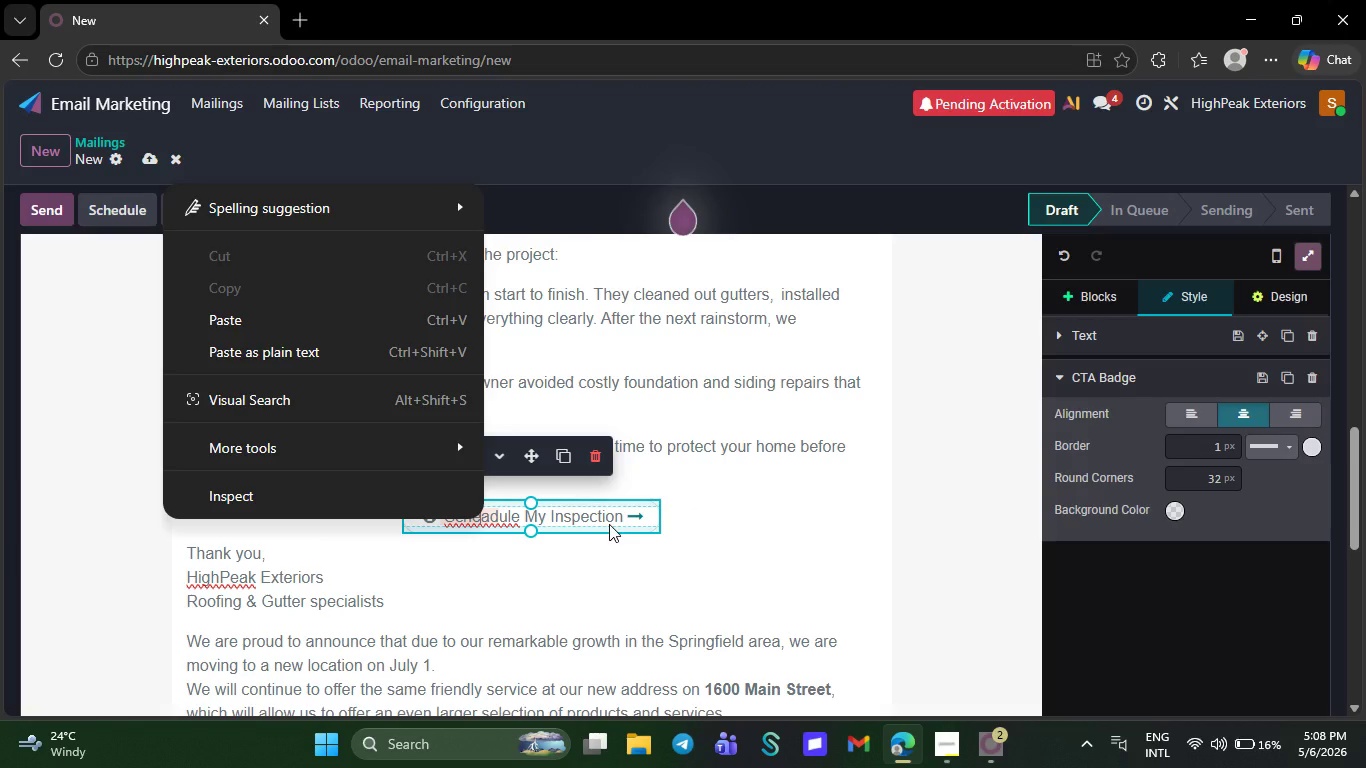 
wait(5.66)
 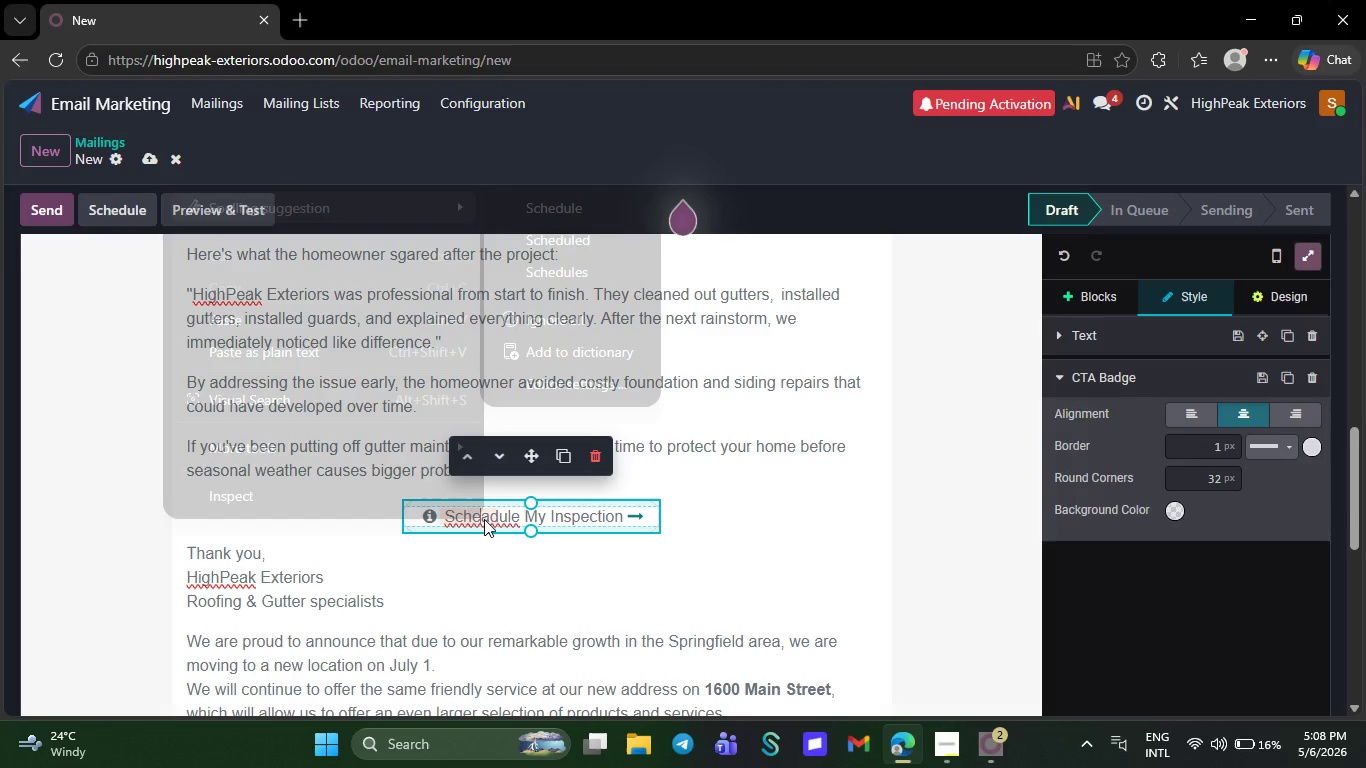 
left_click([490, 516])
 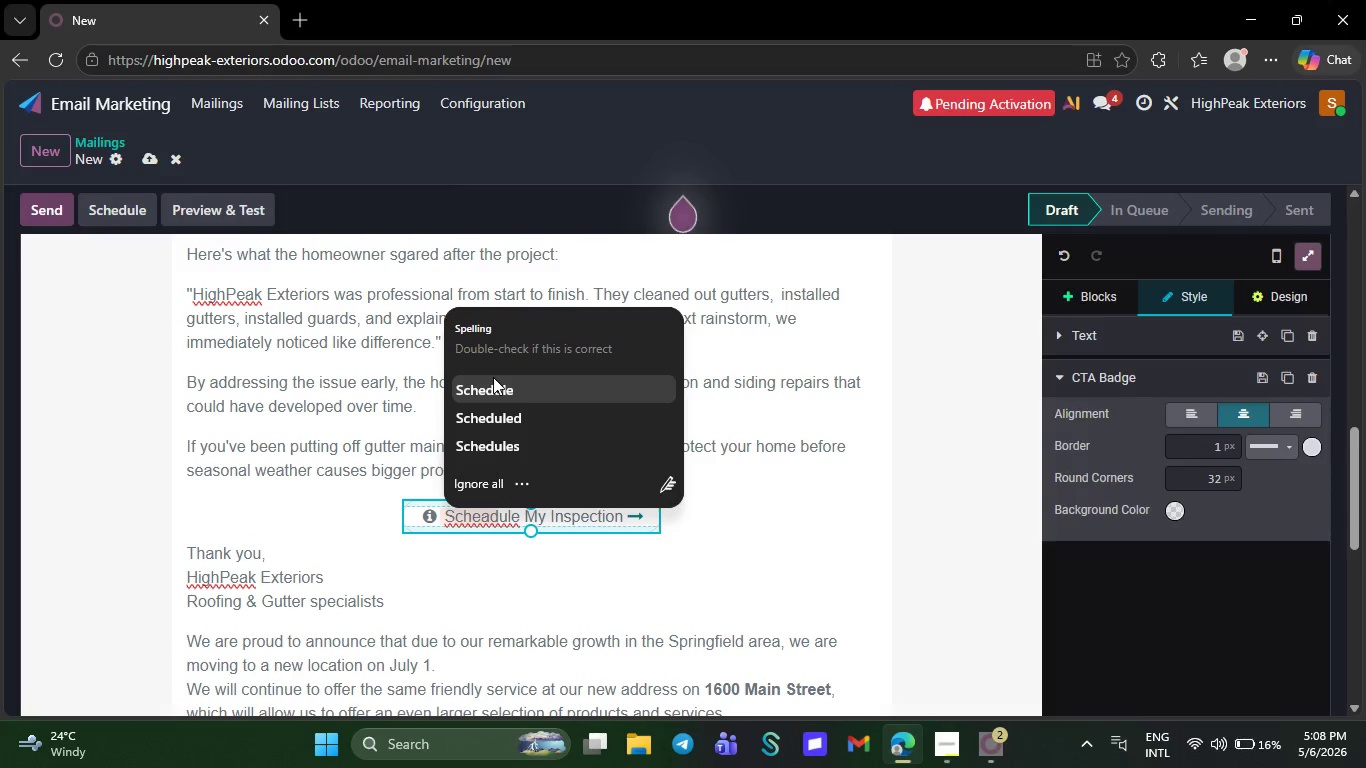 
left_click([493, 377])
 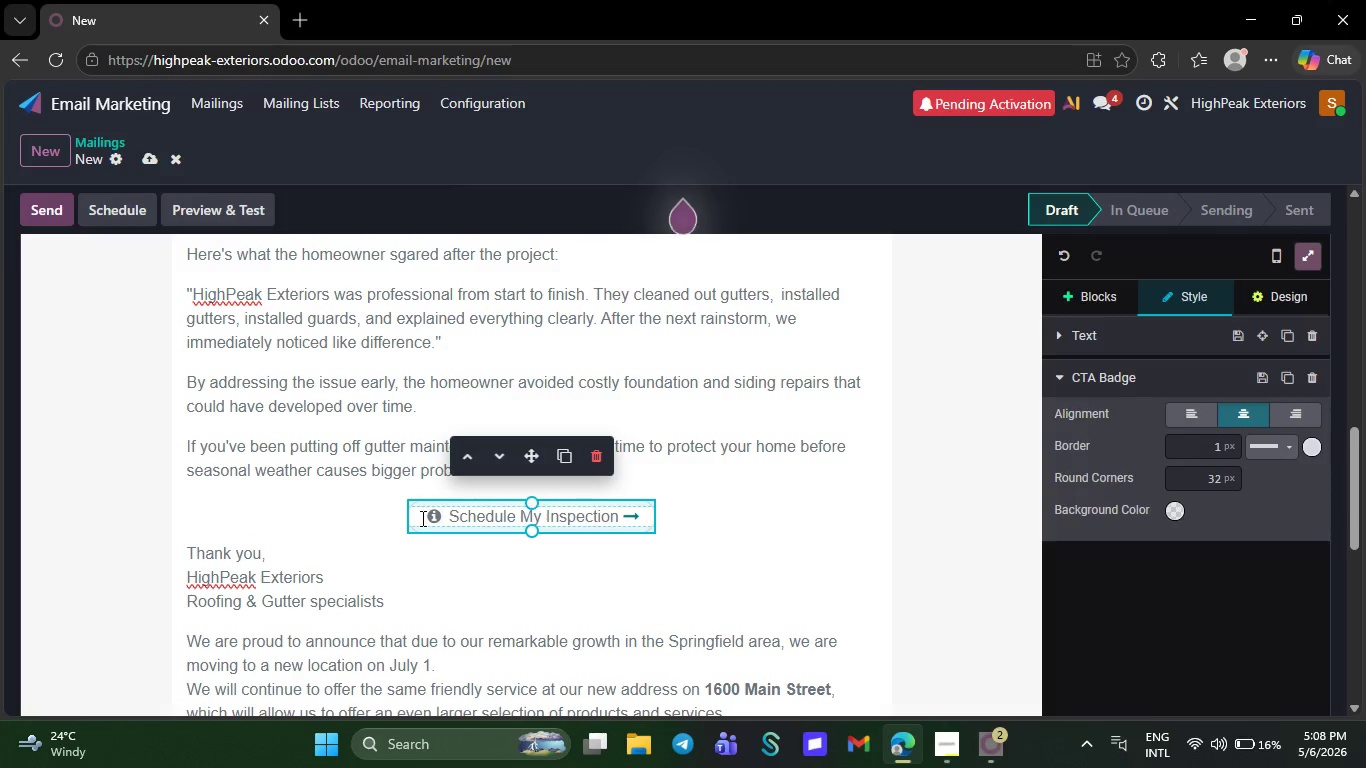 
left_click([421, 518])
 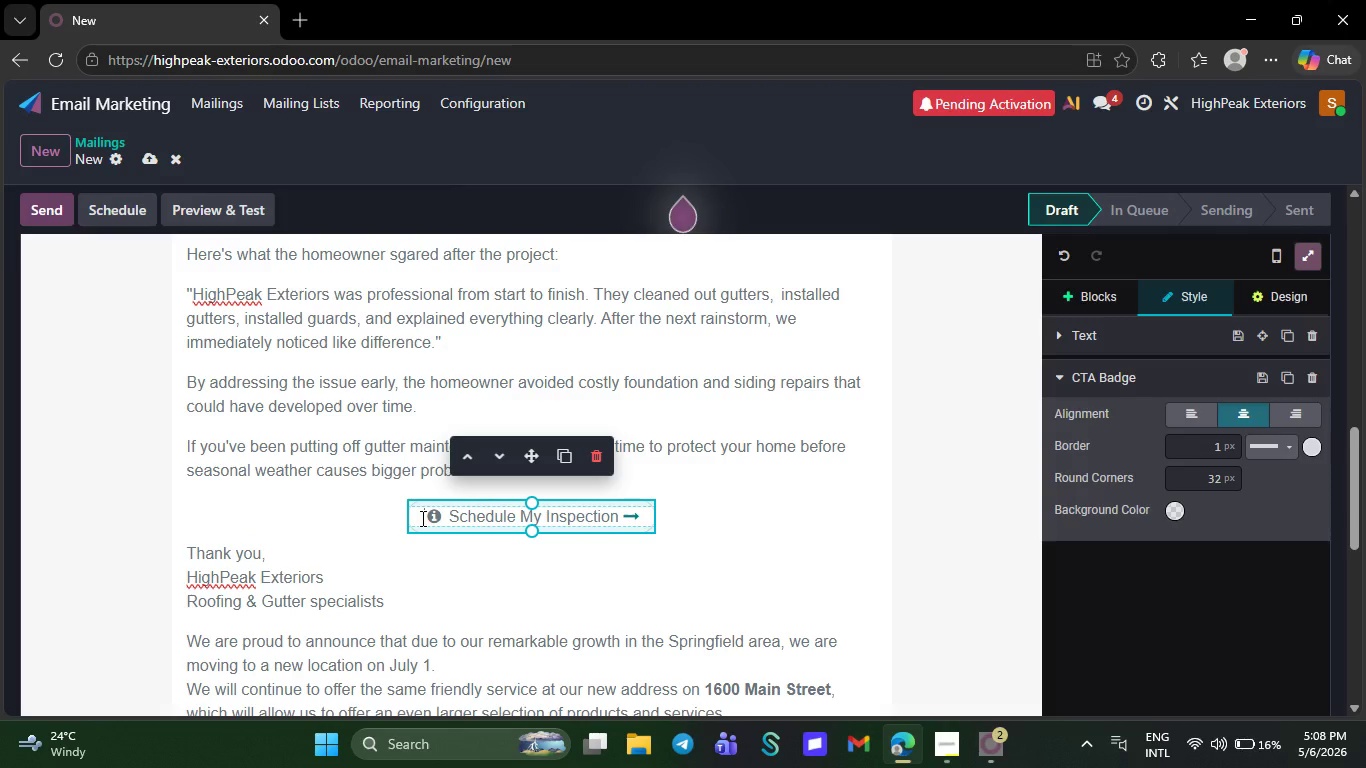 
left_click_drag(start_coordinate=[421, 518], to_coordinate=[631, 518])
 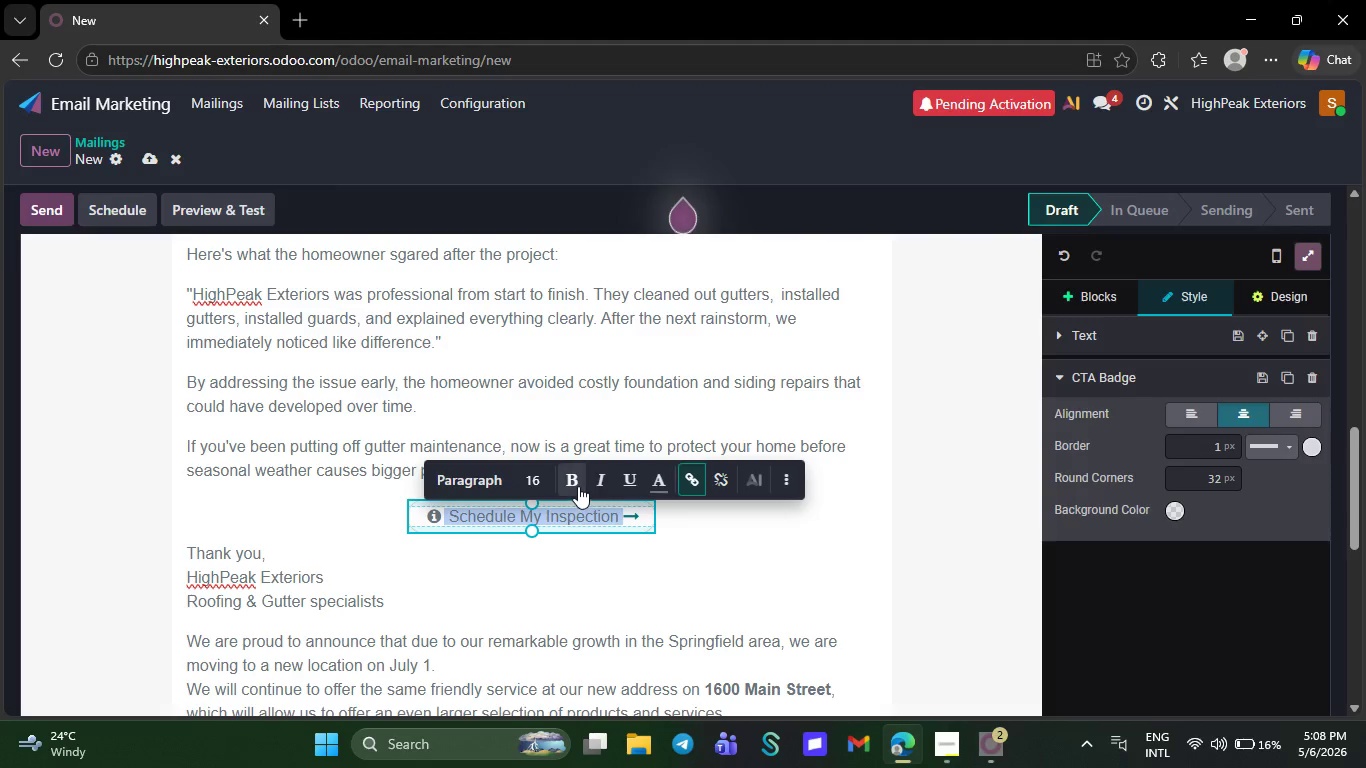 
left_click([578, 486])
 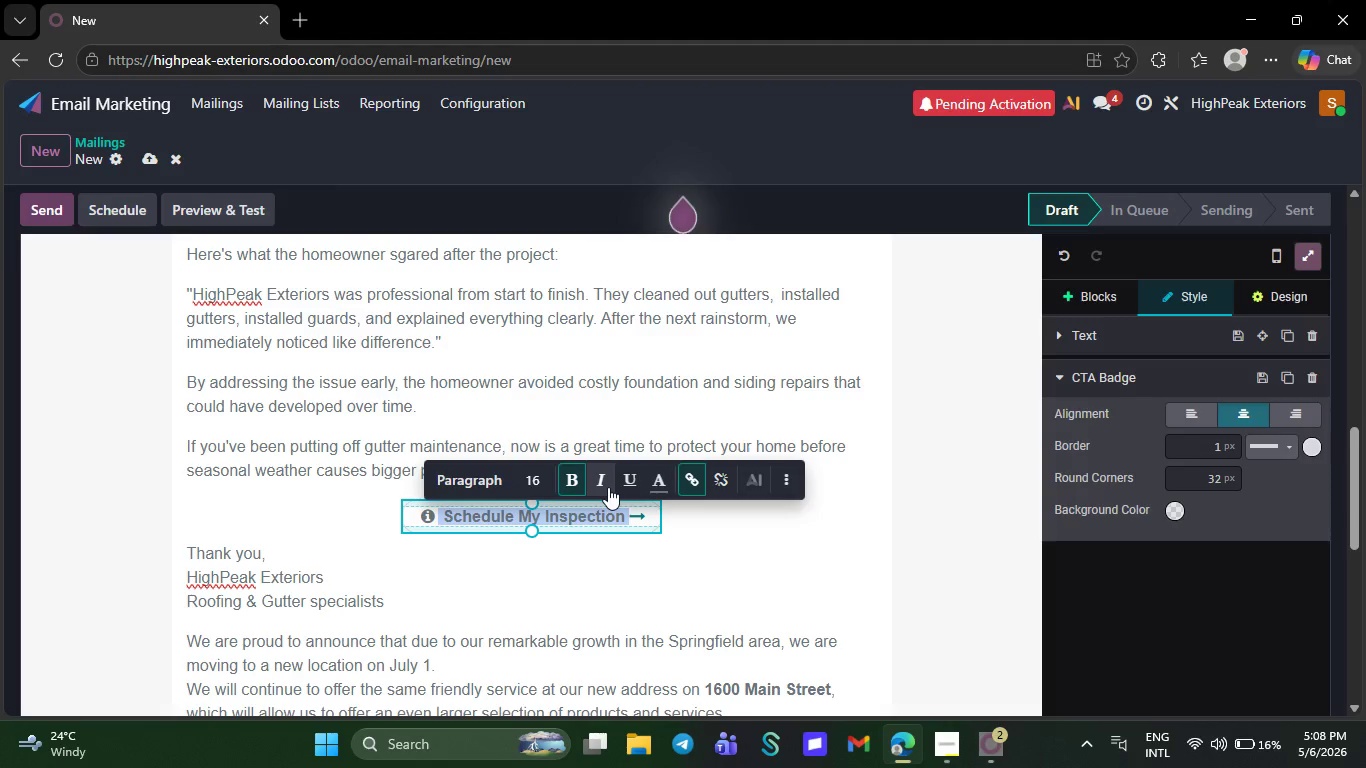 
left_click([608, 487])
 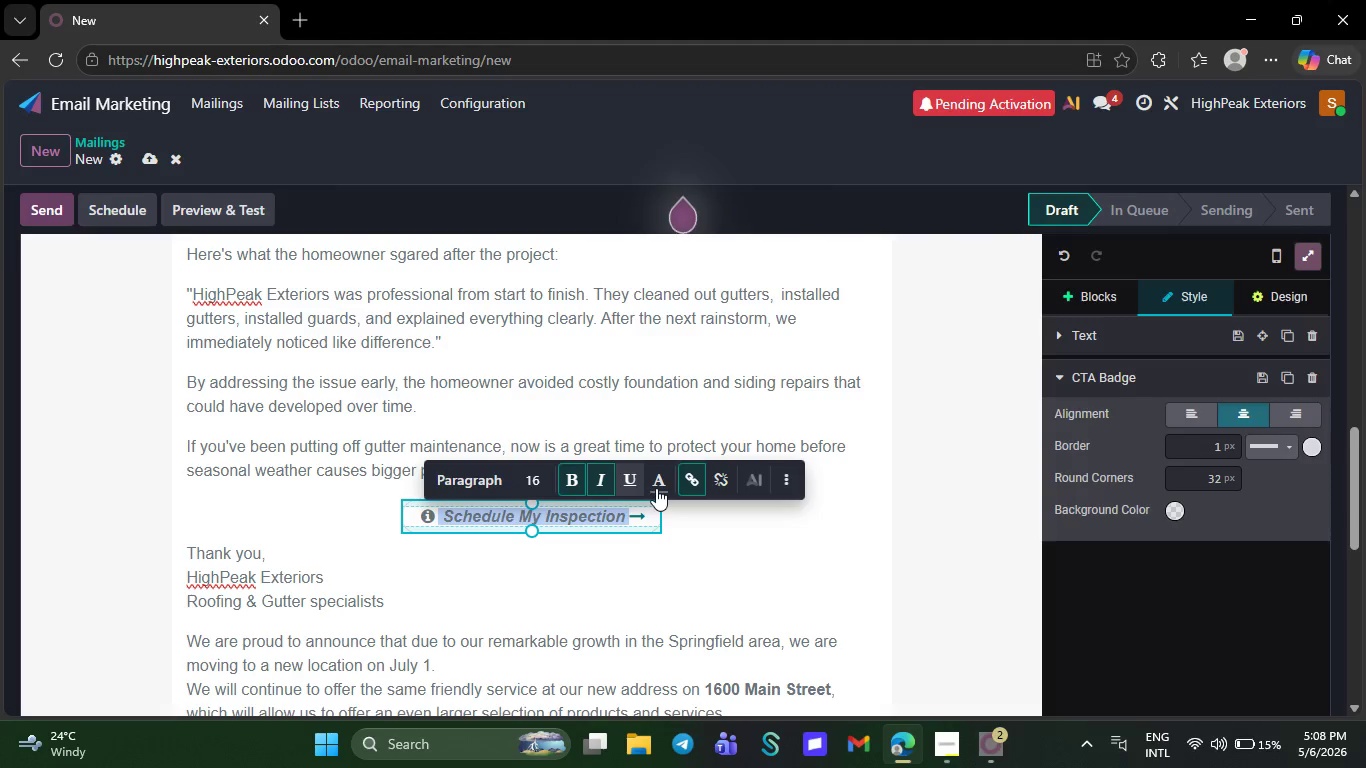 
left_click([656, 488])
 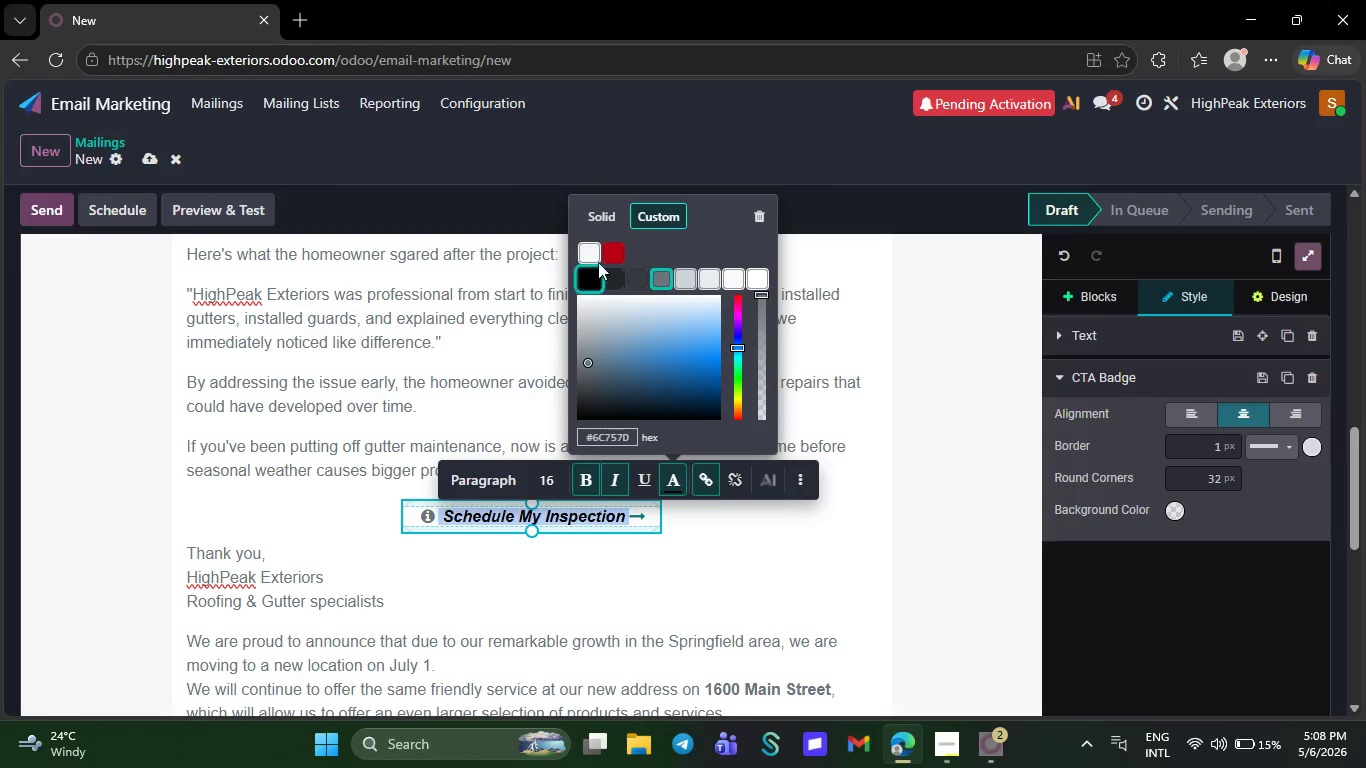 
left_click([595, 249])
 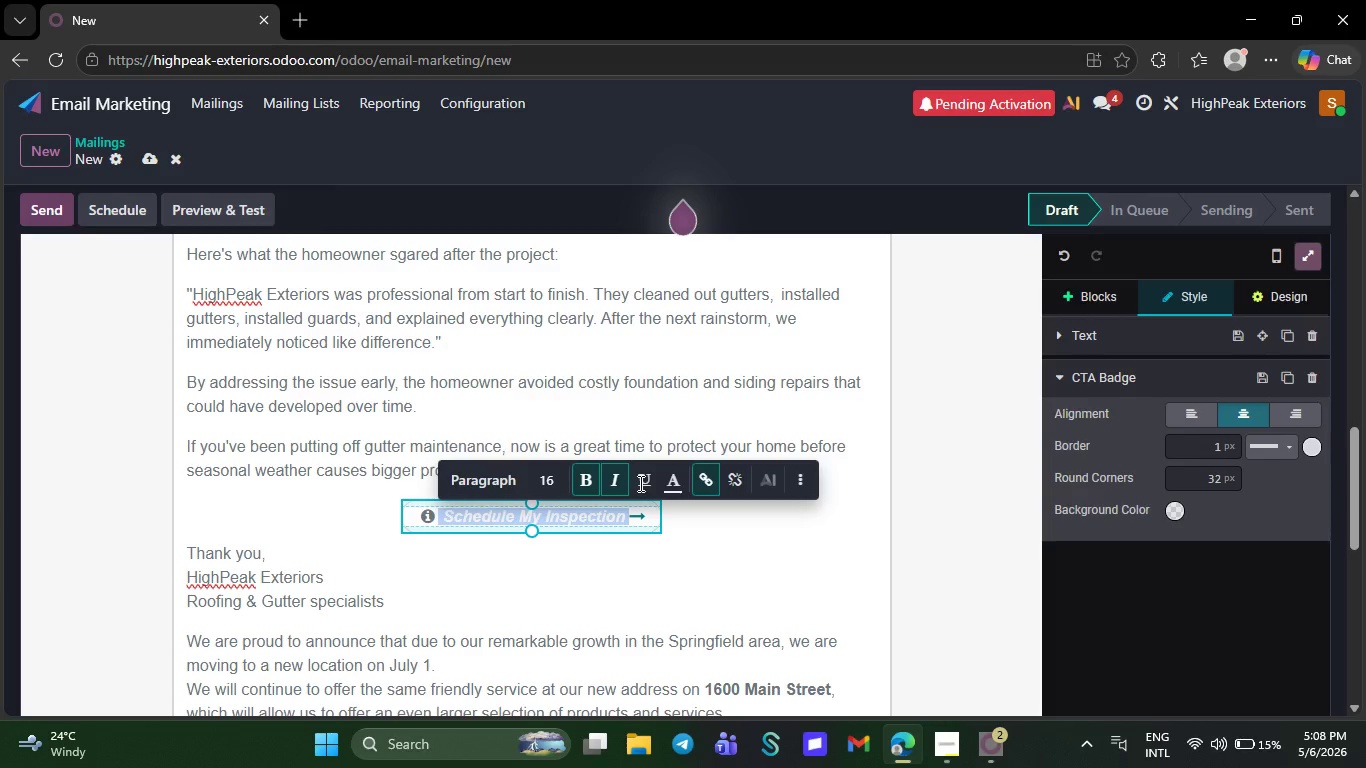 
left_click([636, 559])
 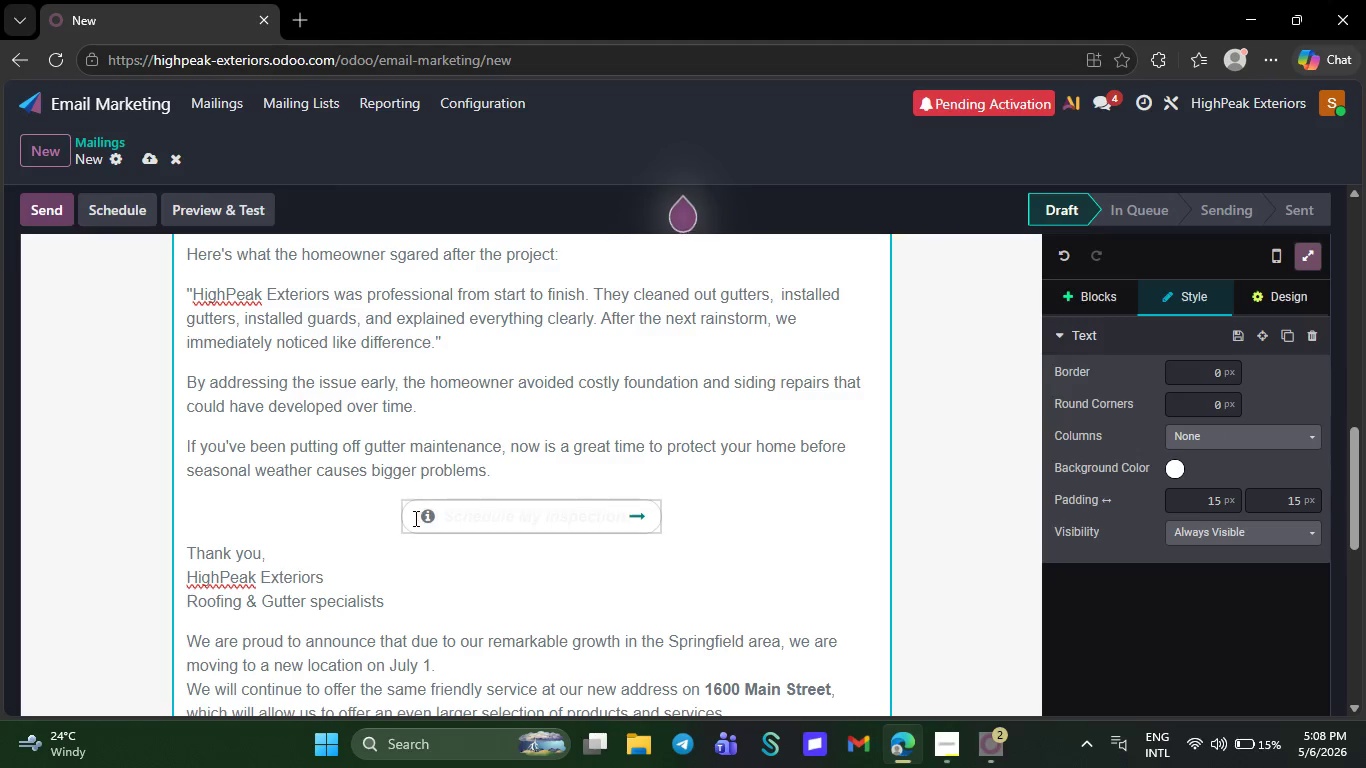 
left_click([414, 518])
 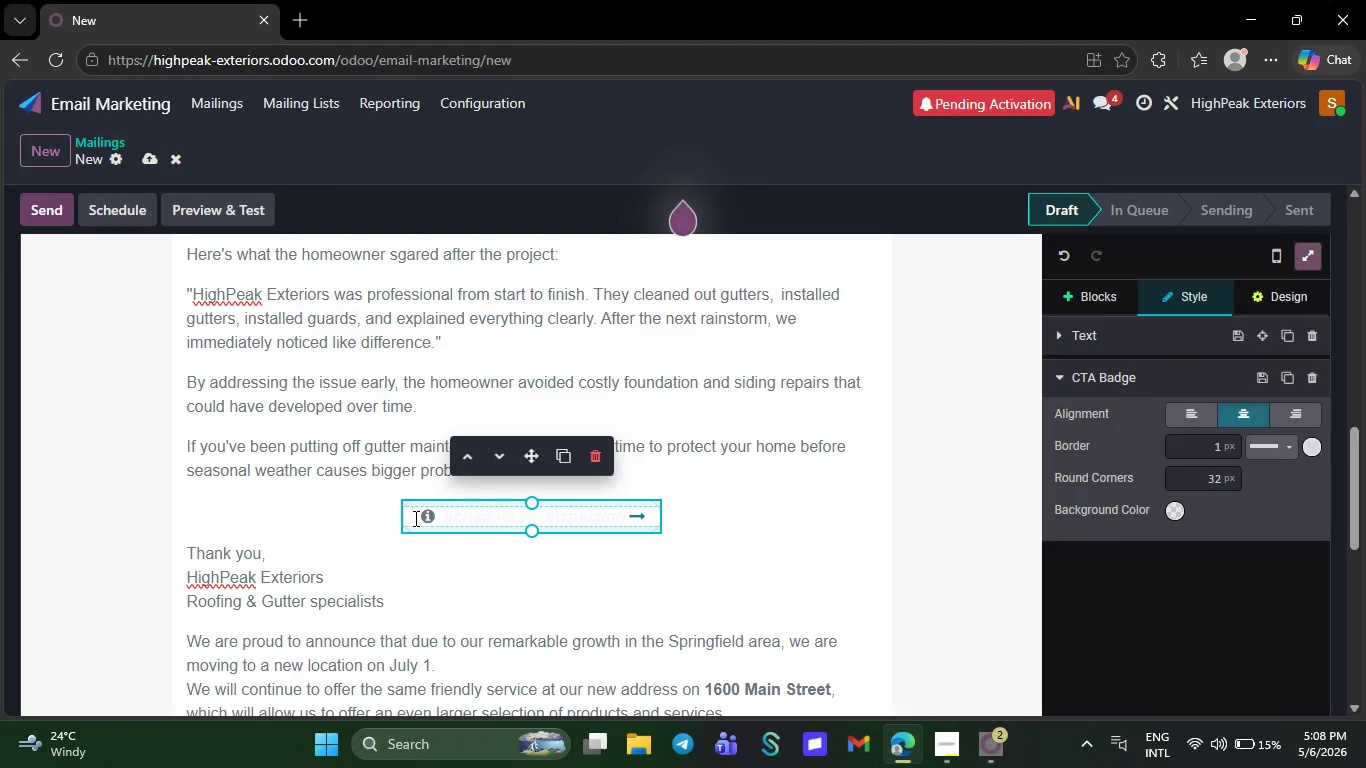 
left_click_drag(start_coordinate=[414, 518], to_coordinate=[662, 503])
 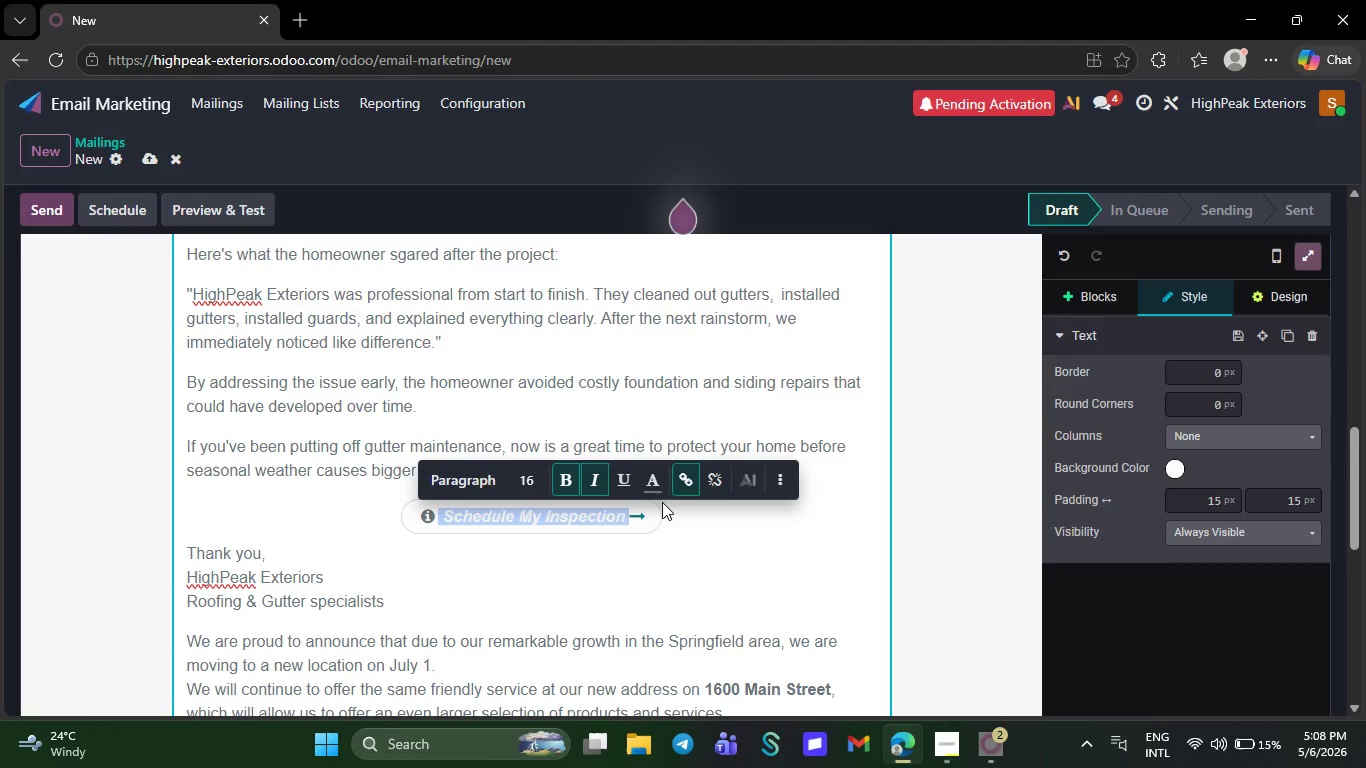 
left_click([658, 485])
 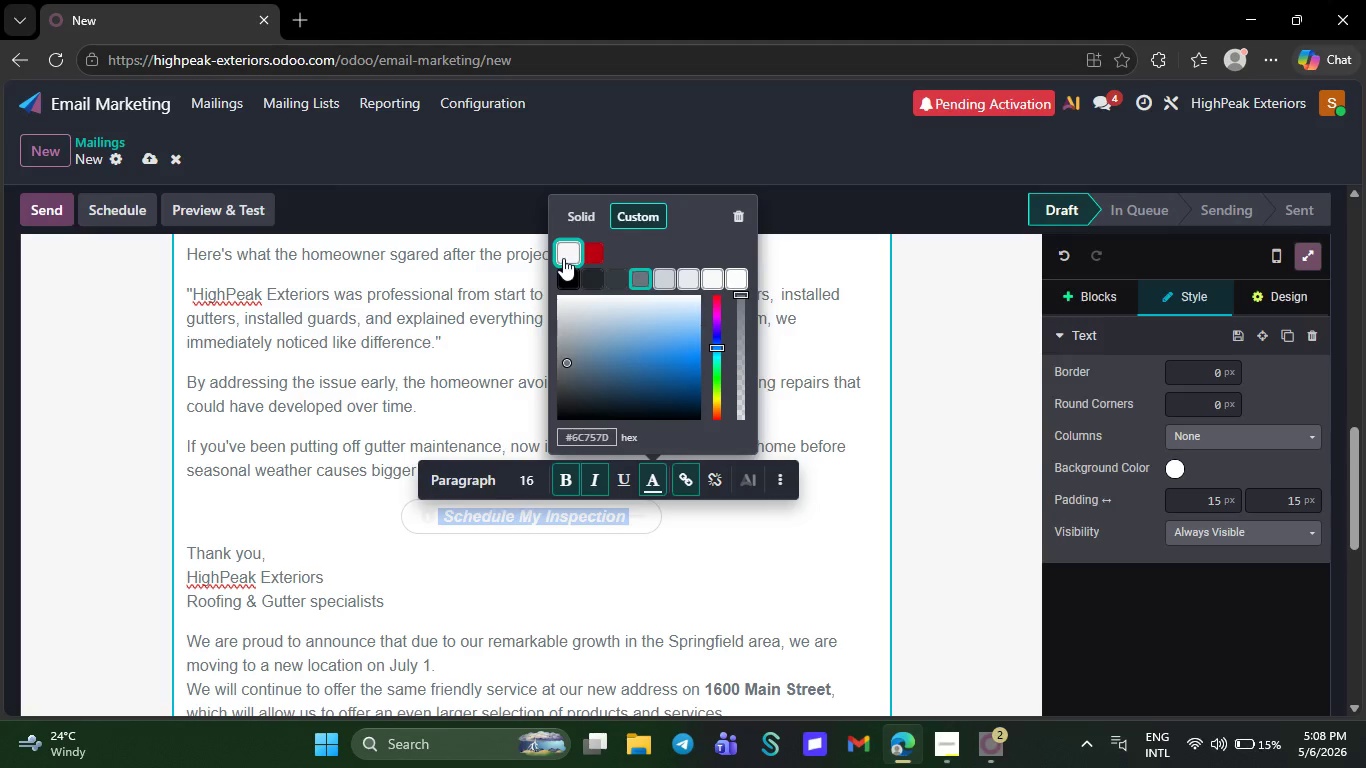 
left_click([563, 256])
 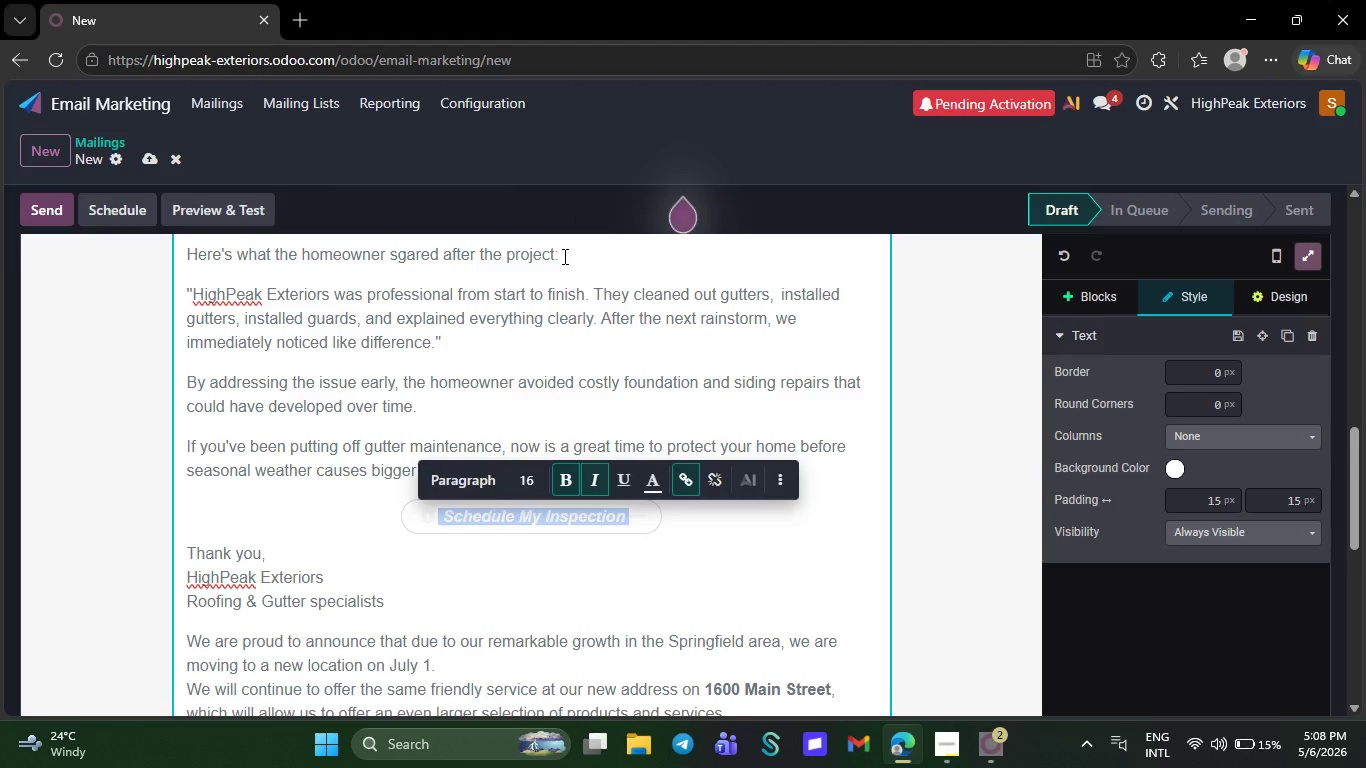 
left_click([671, 548])
 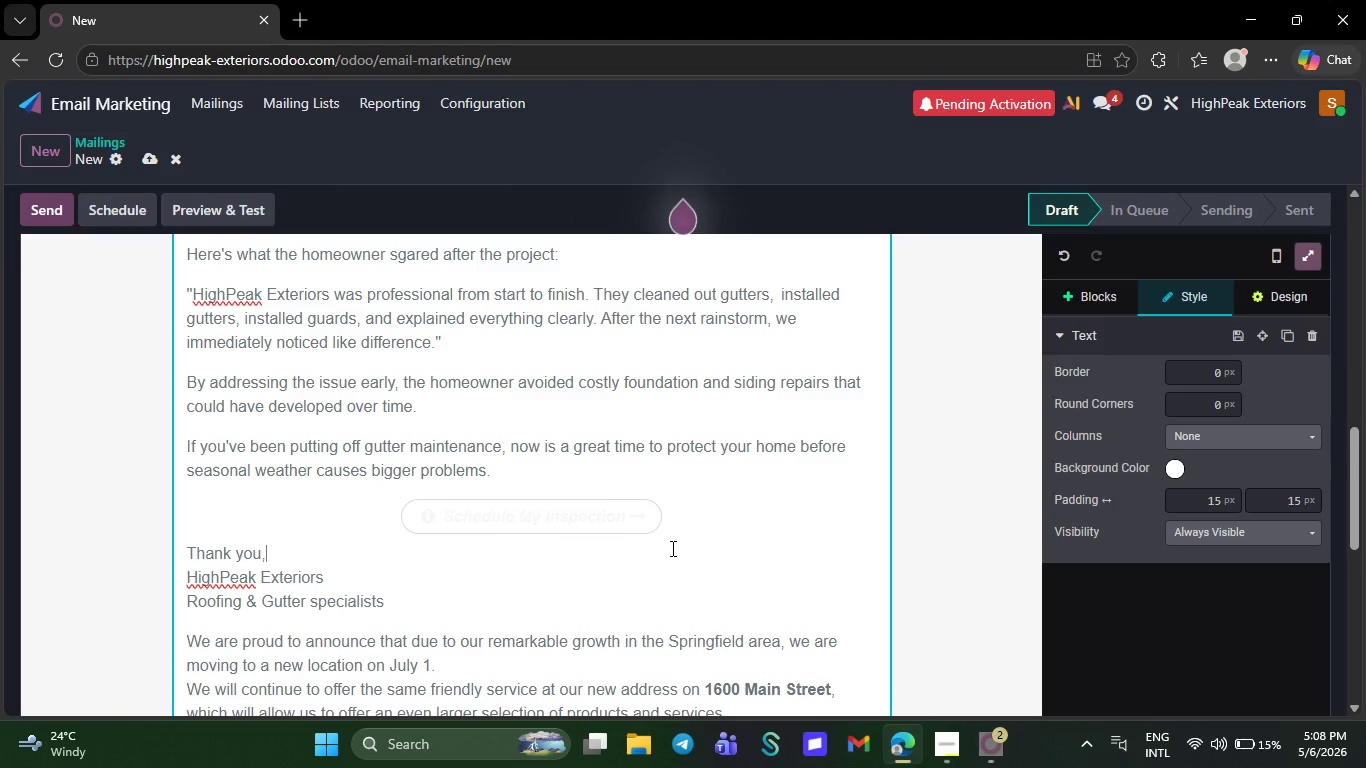 
left_click([605, 532])
 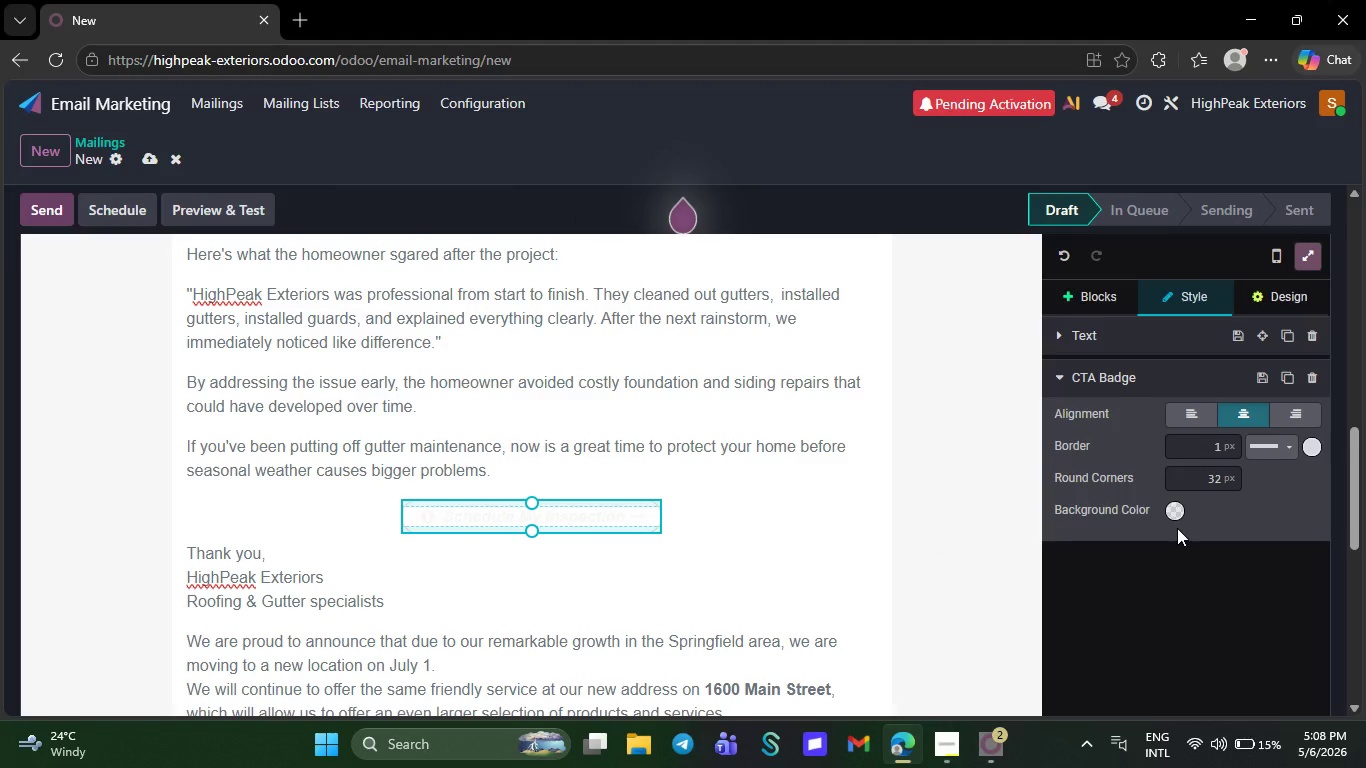 
left_click([1180, 512])
 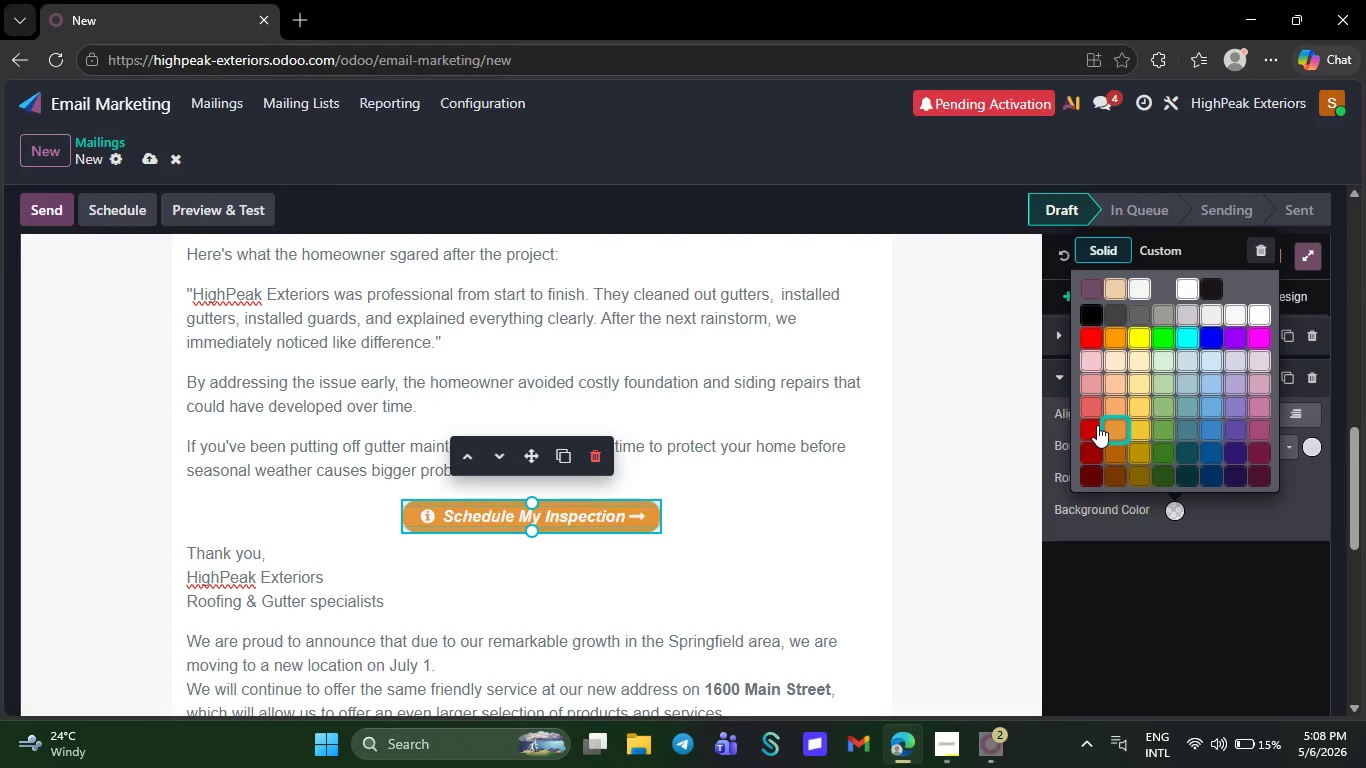 
left_click([1097, 425])
 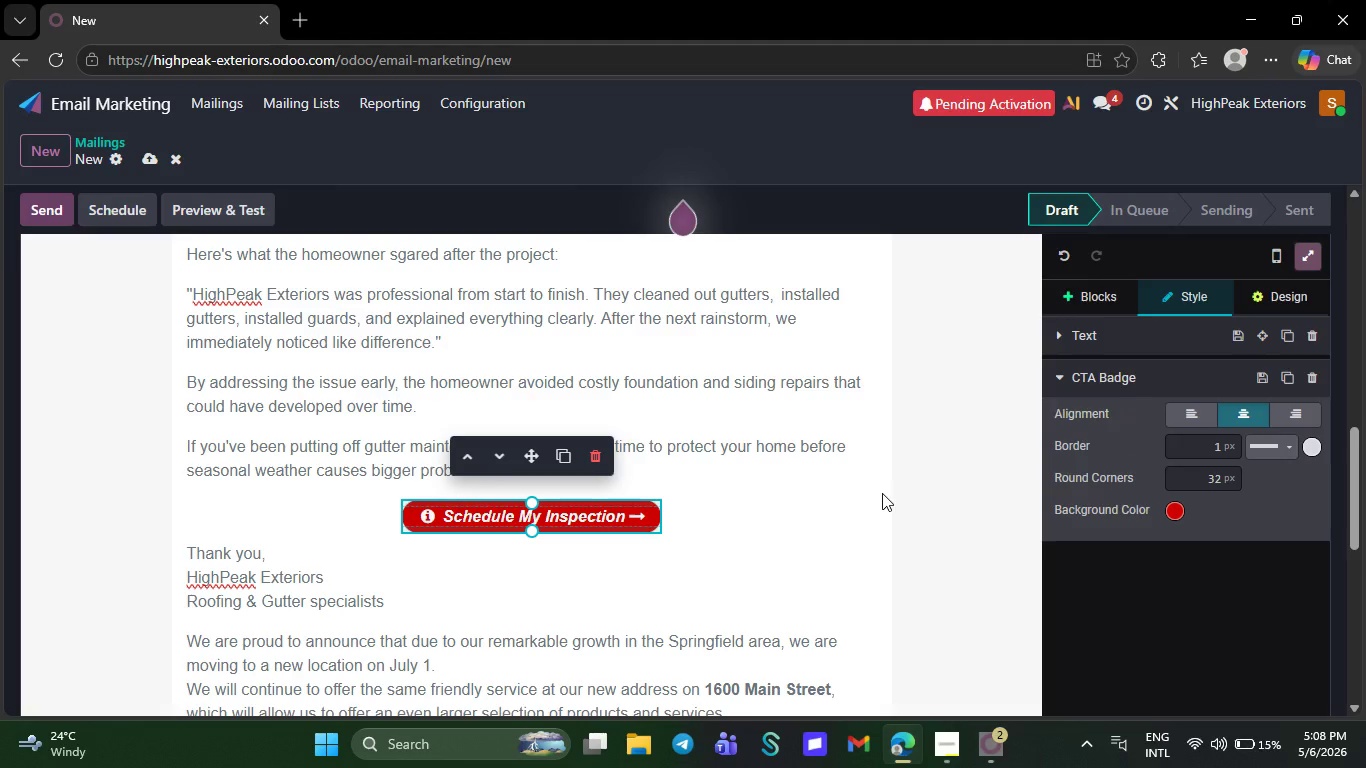 
left_click([848, 508])
 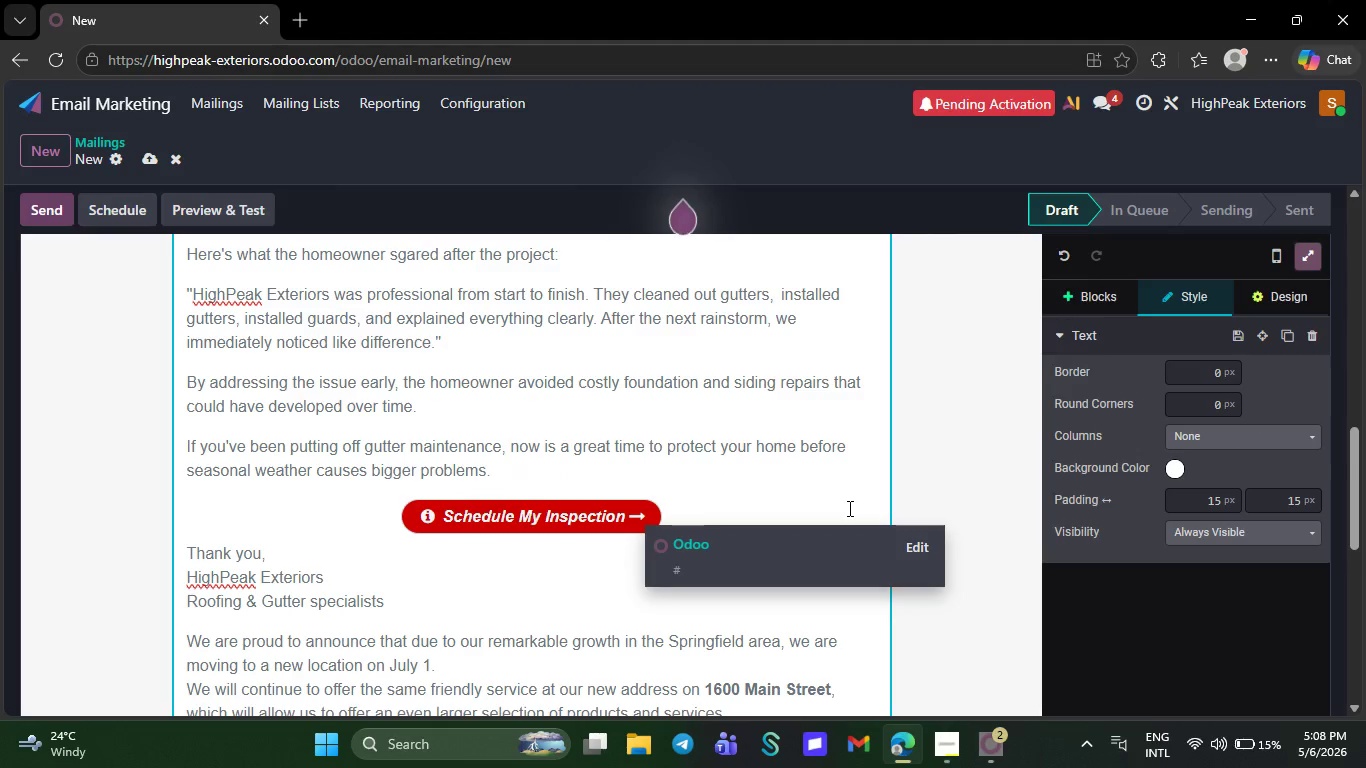 
wait(5.36)
 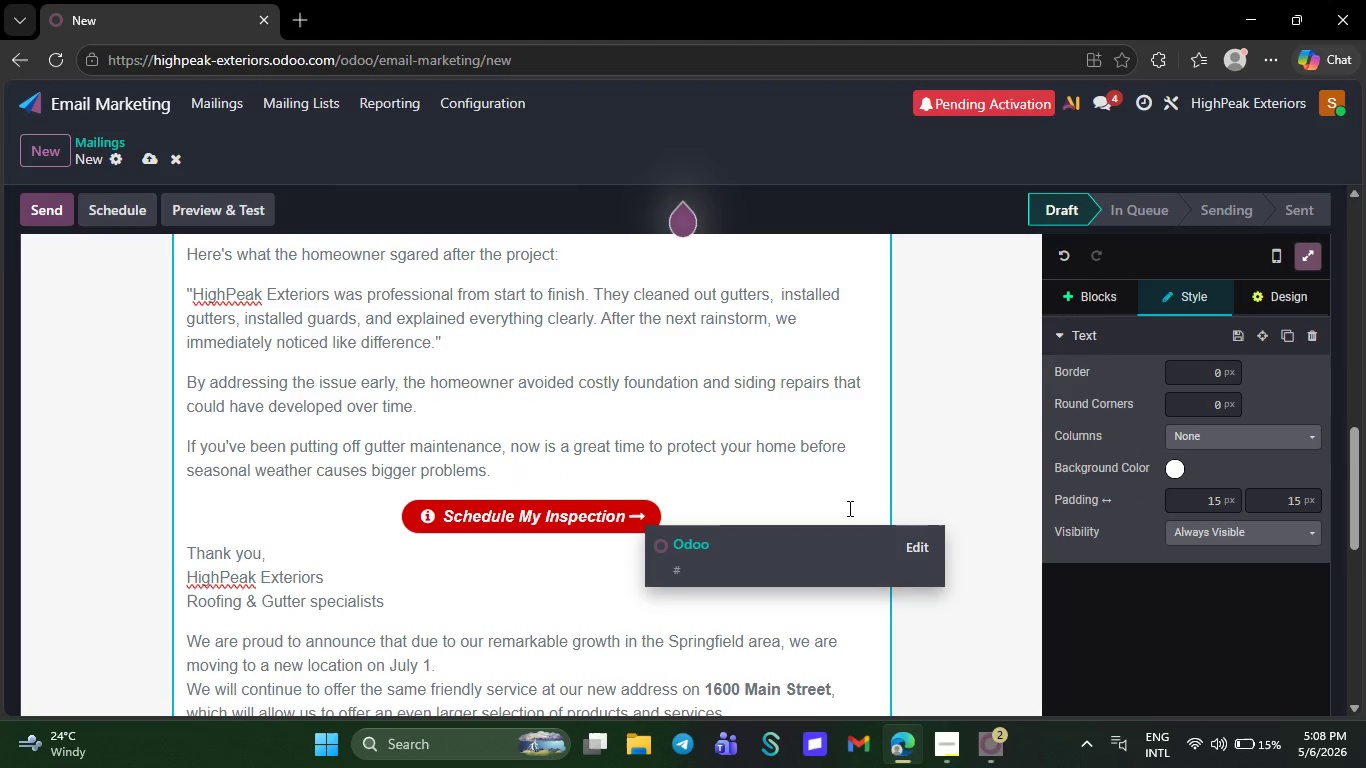 
left_click([920, 542])
 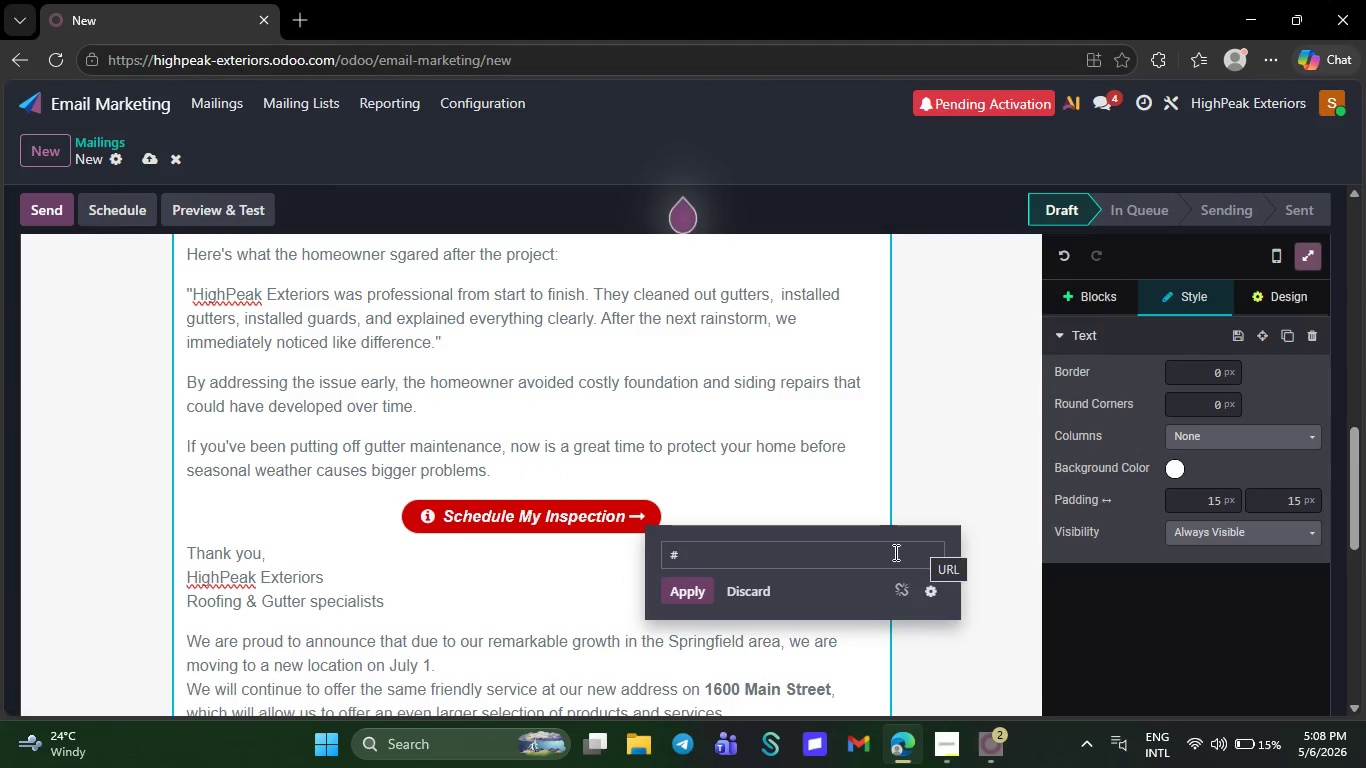 
left_click([870, 559])
 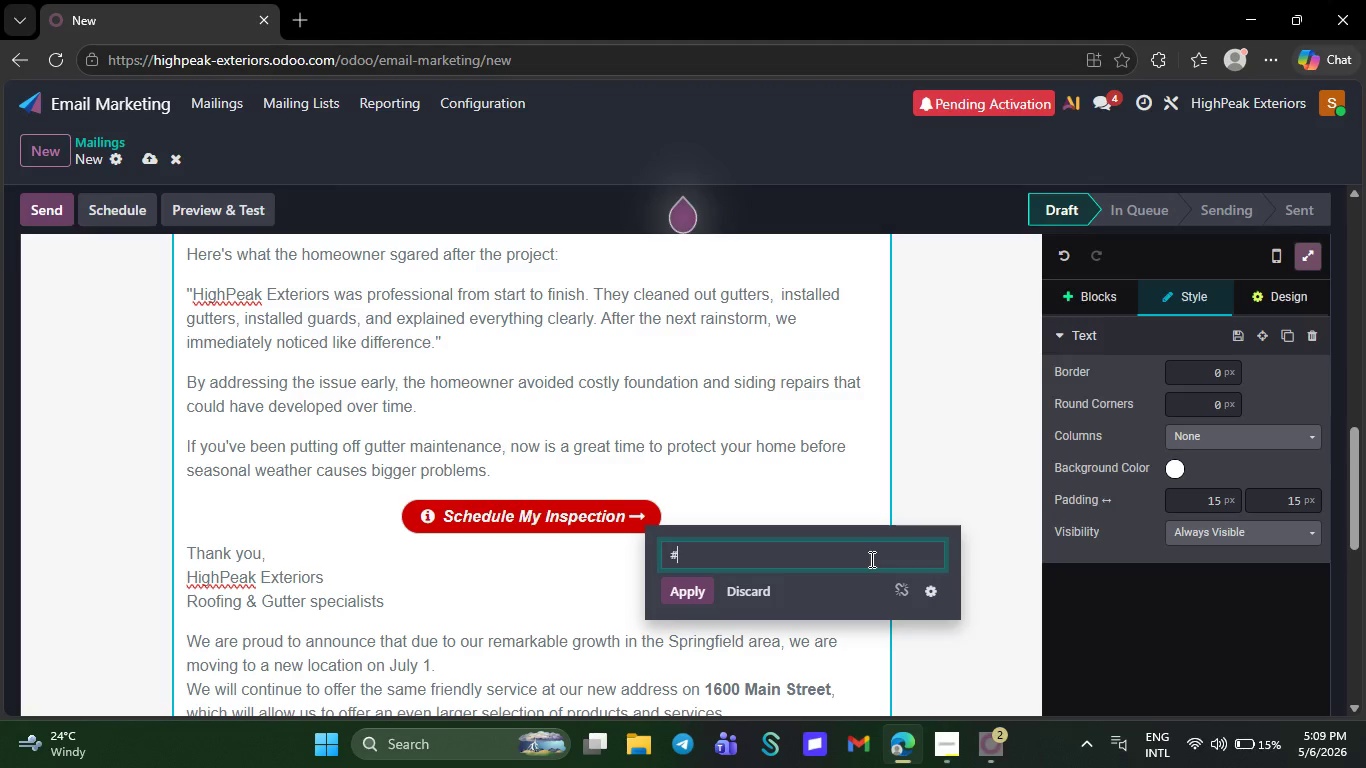 
key(Backspace)
 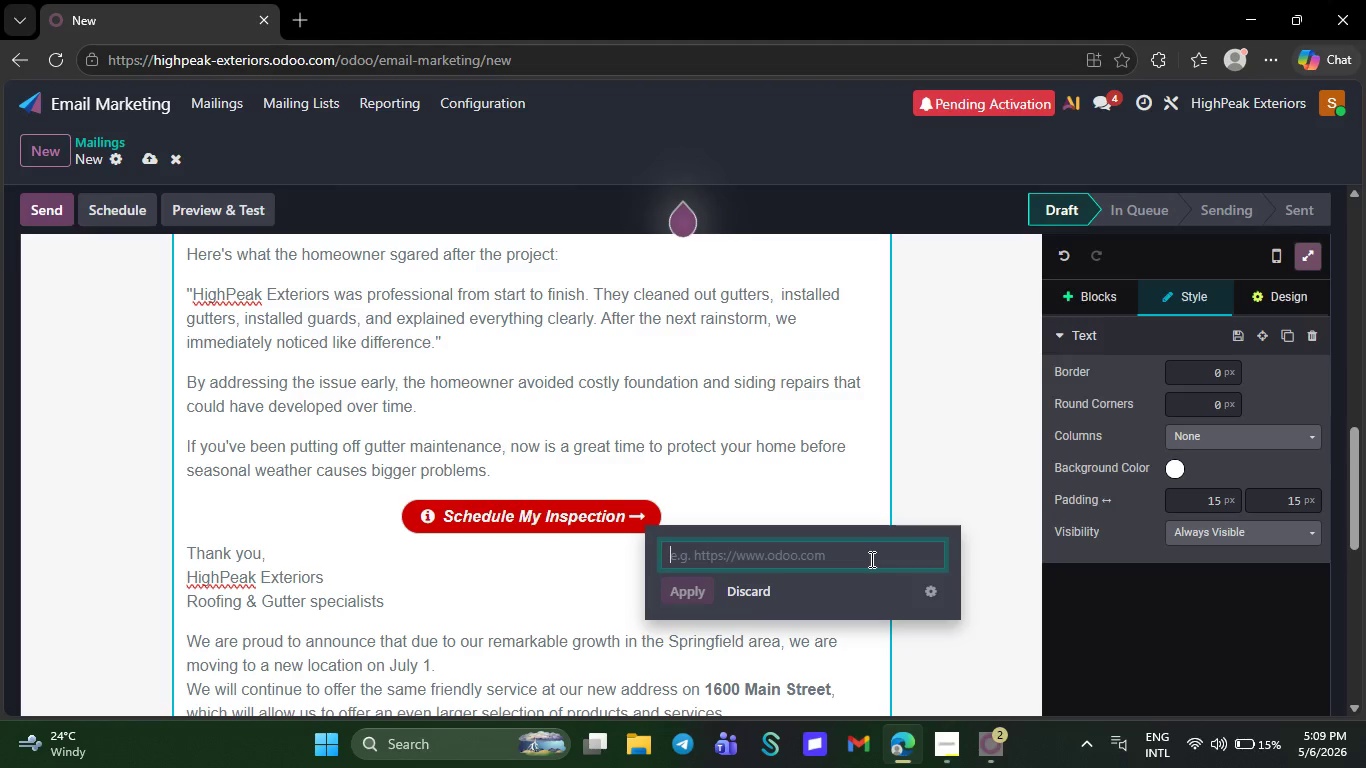 
type(www.)
 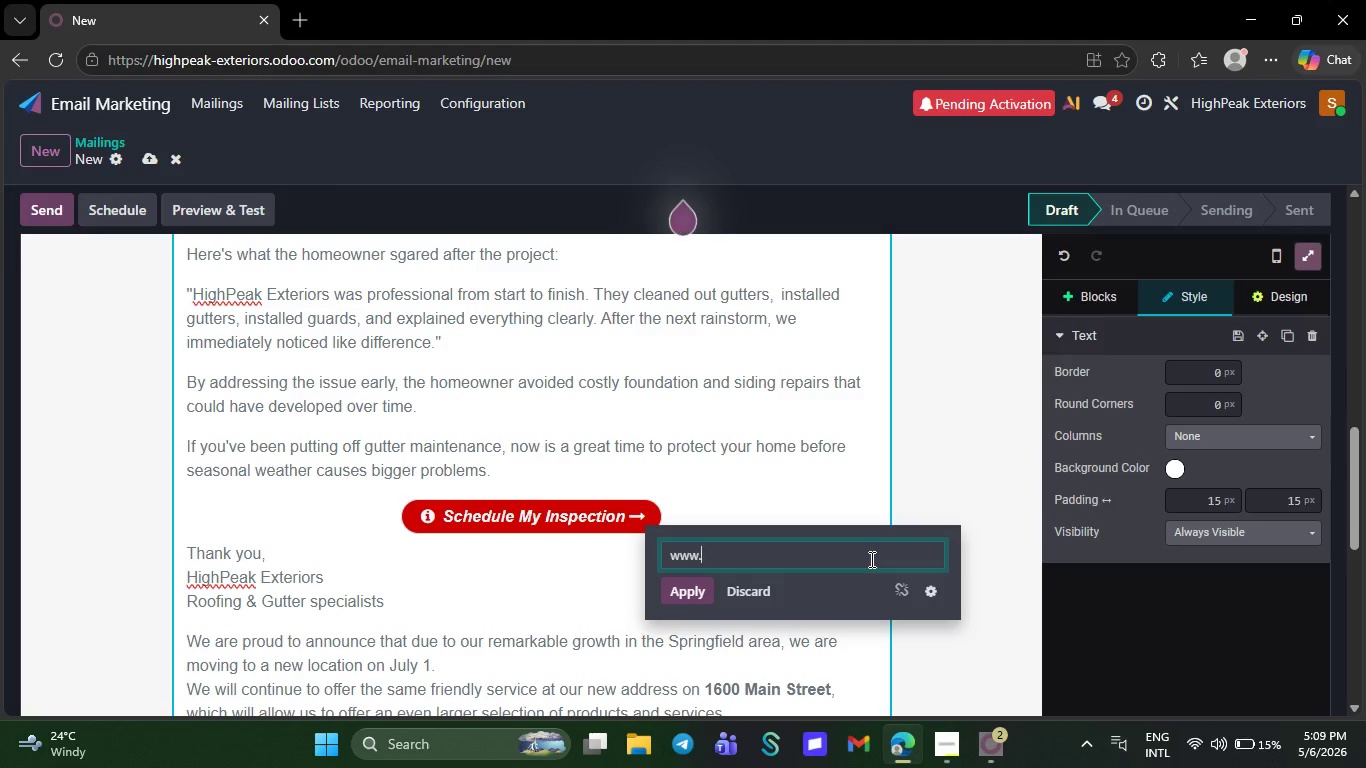 
hold_key(key=Backspace, duration=0.69)
 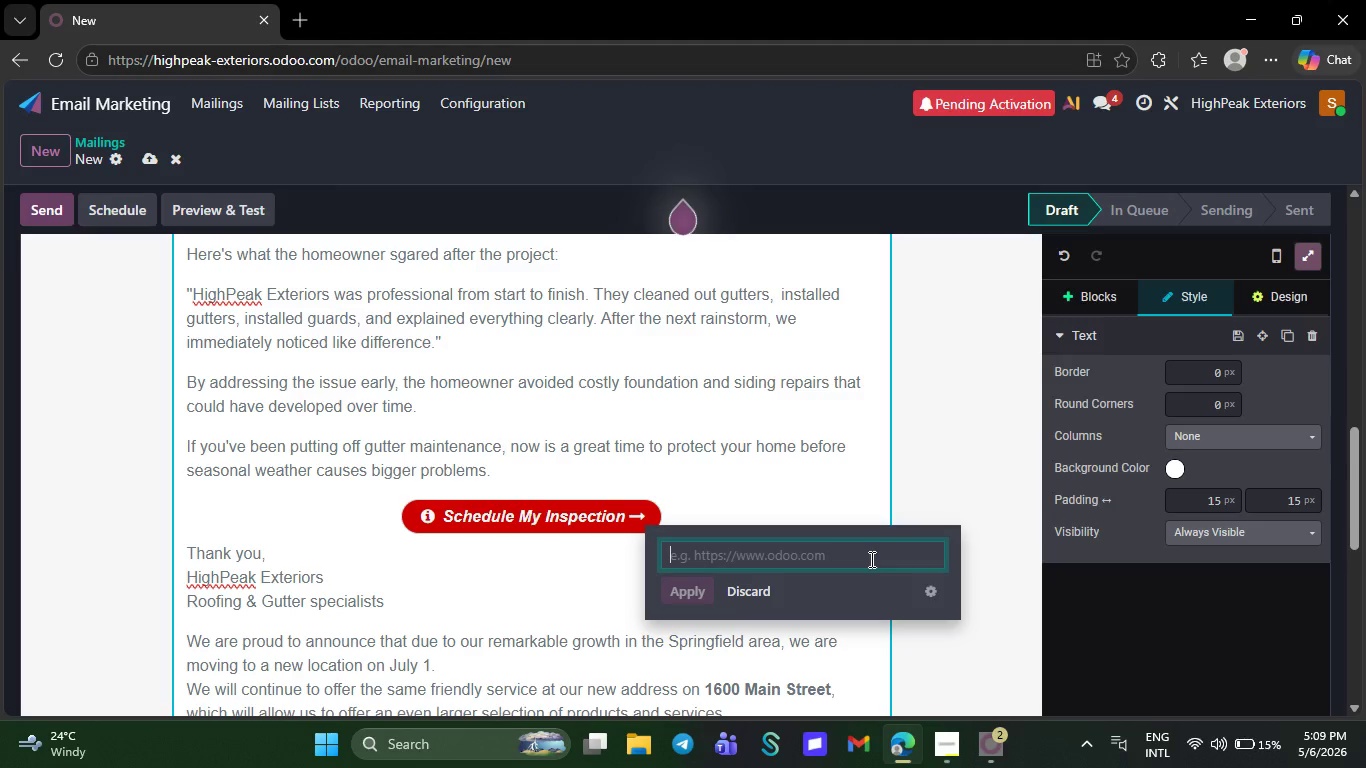 
key(CapsLock)
 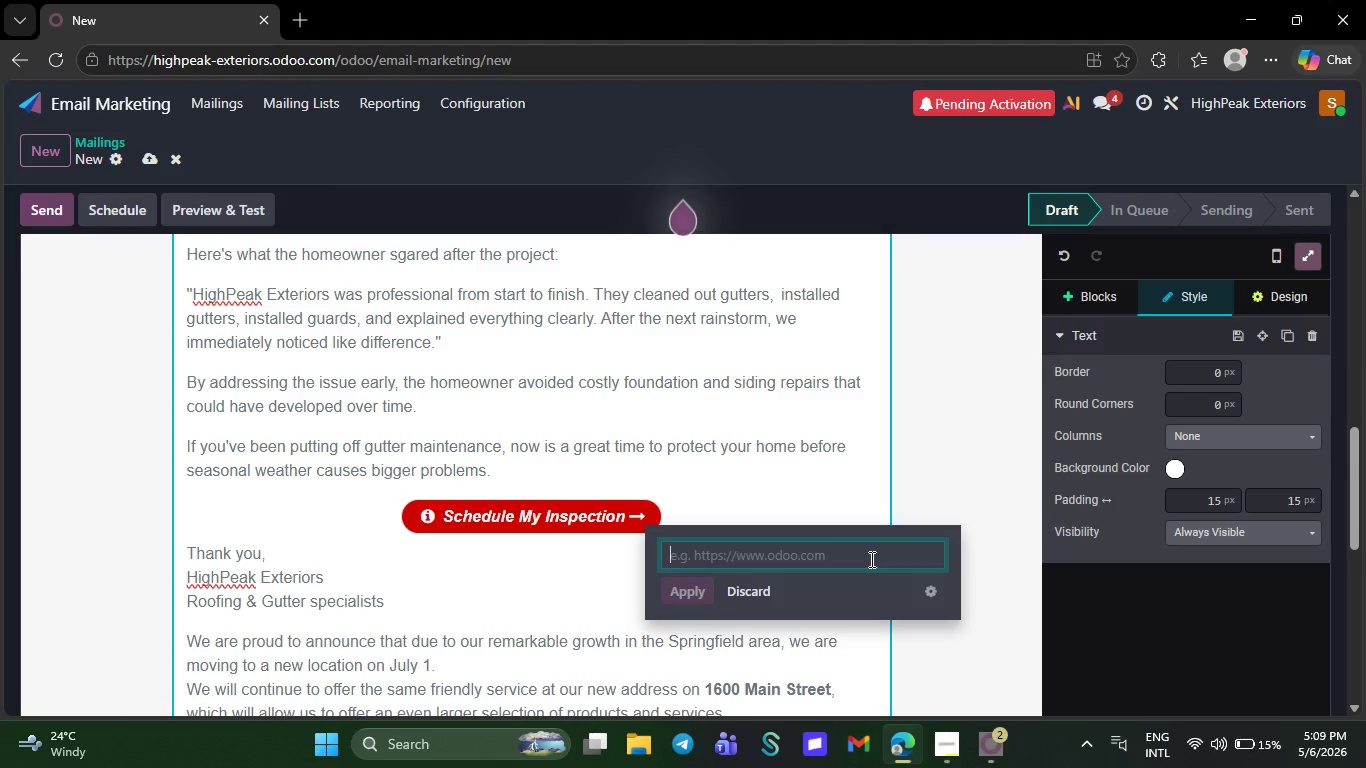 
key(H)
 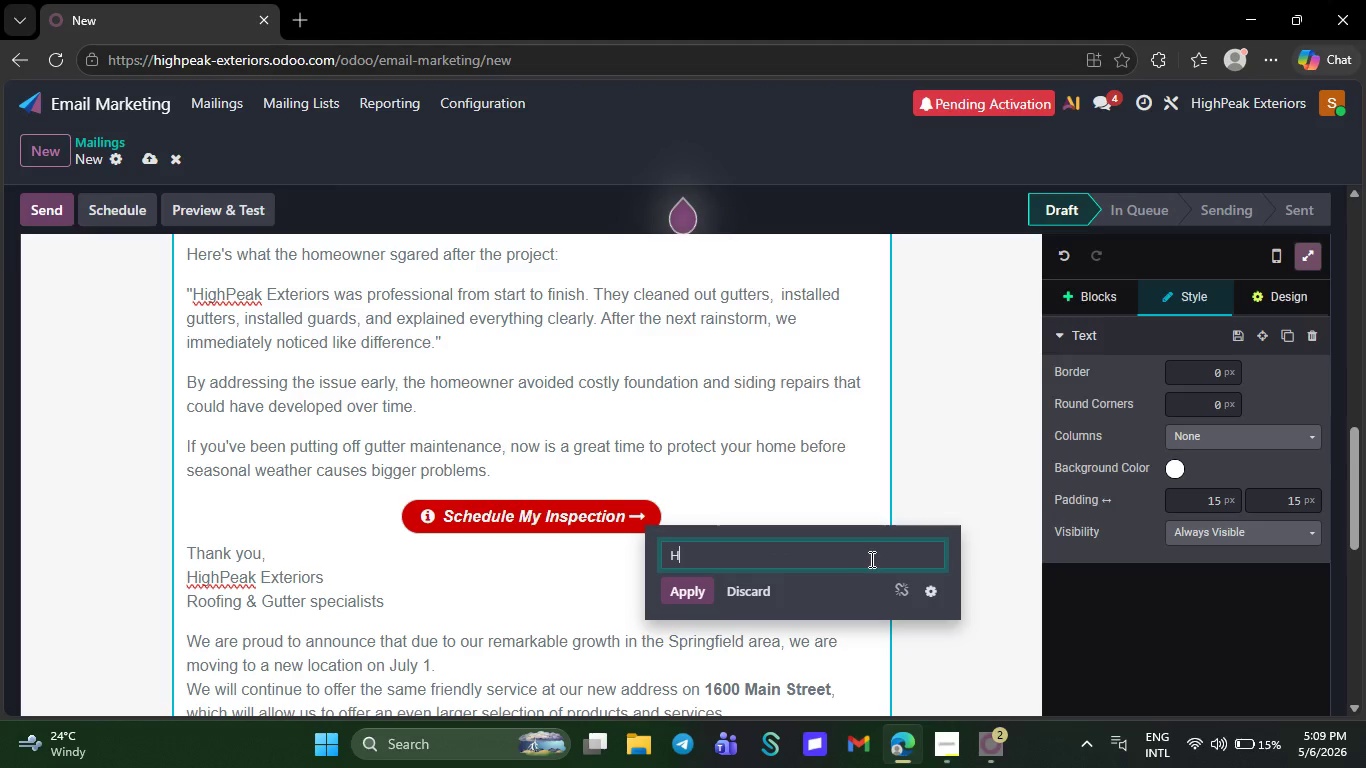 
key(CapsLock)
 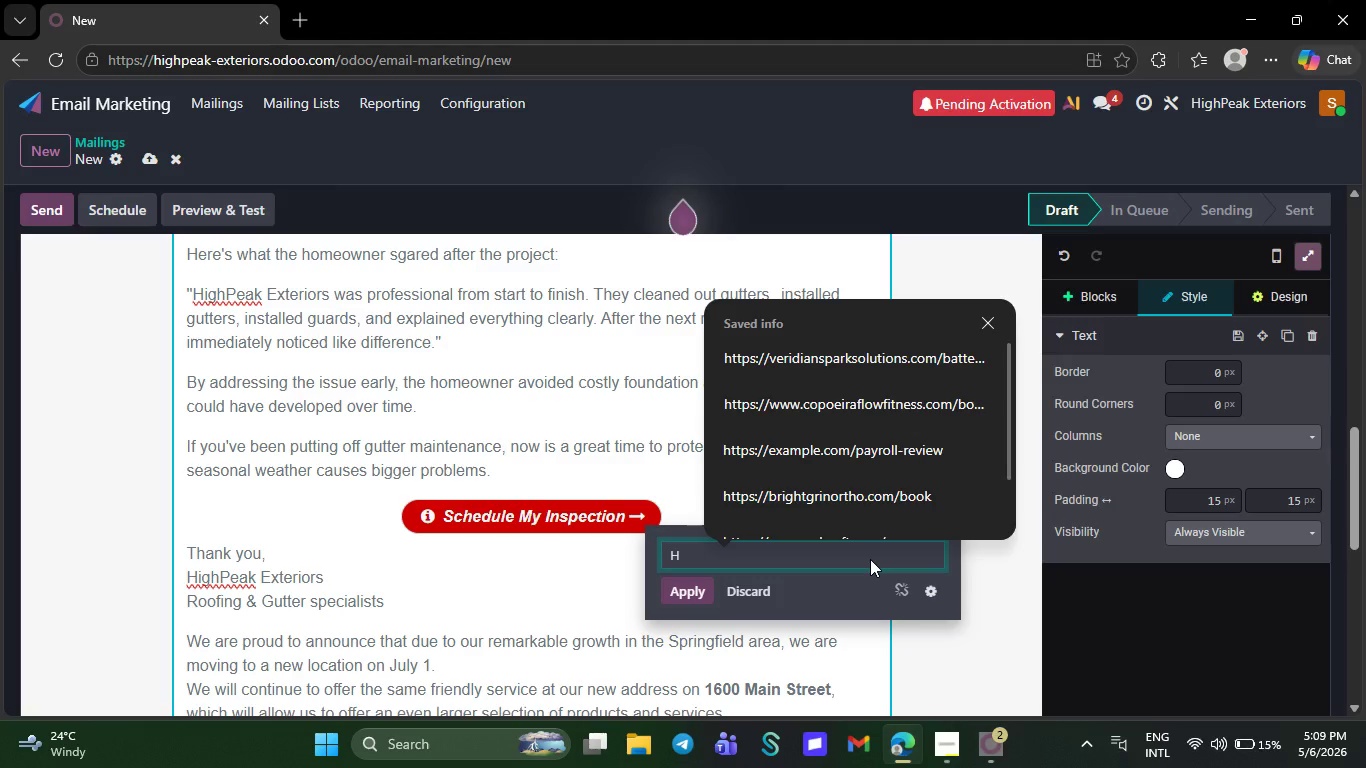 
key(Backspace)
 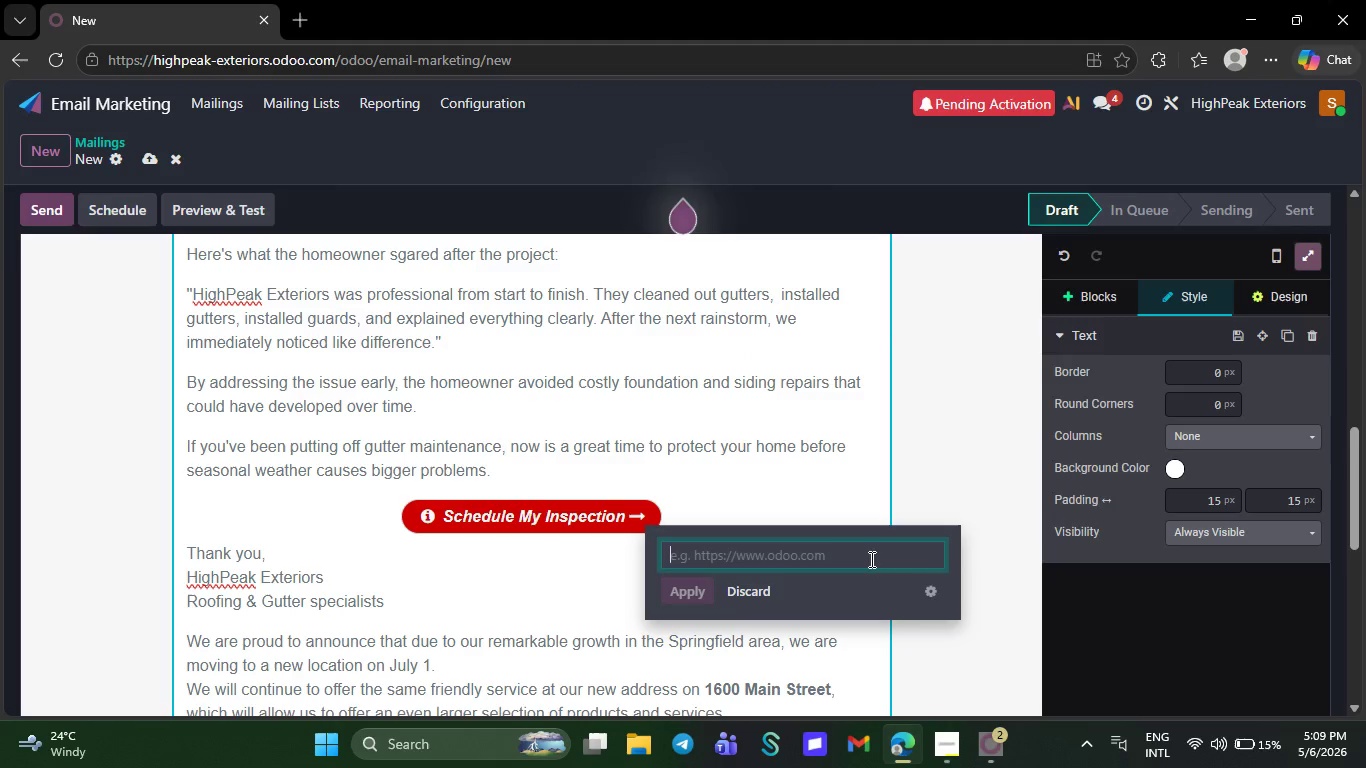 
type(htt)
 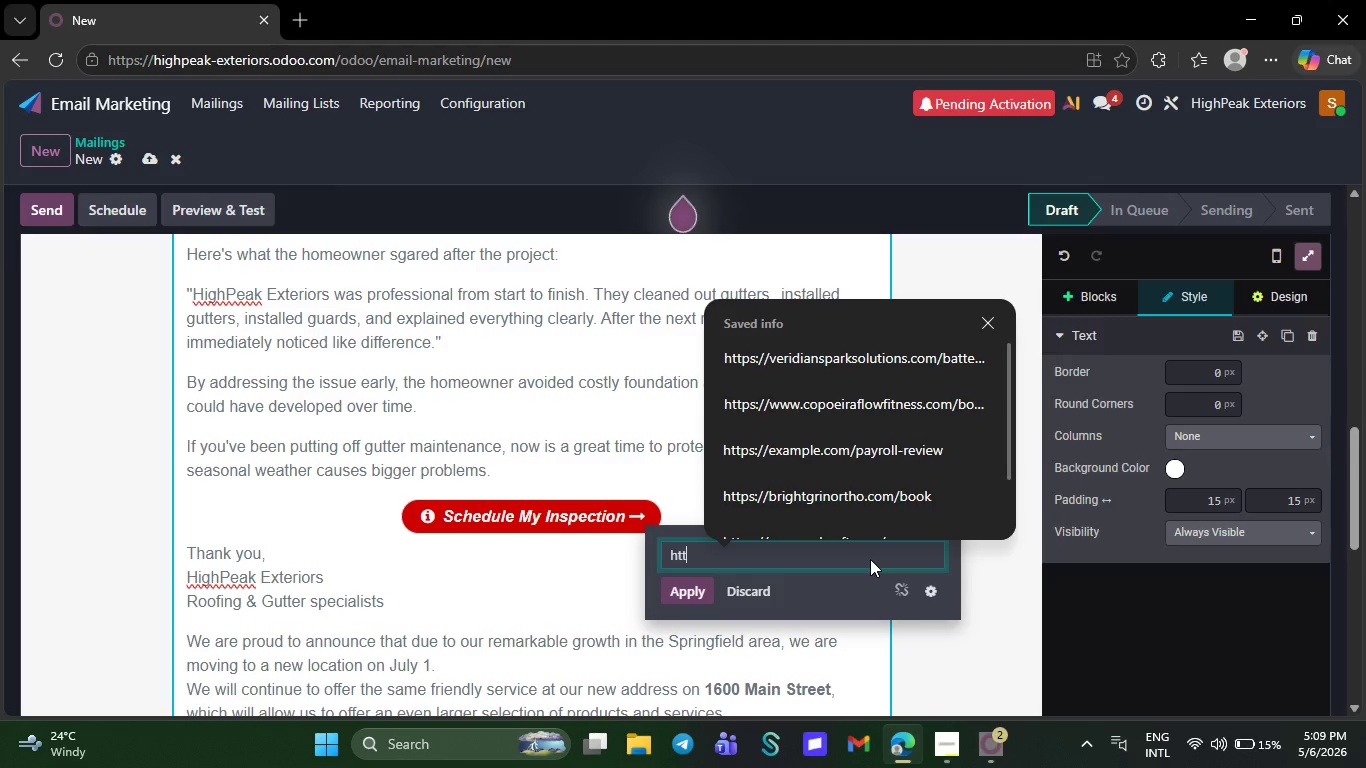 
wait(31.98)
 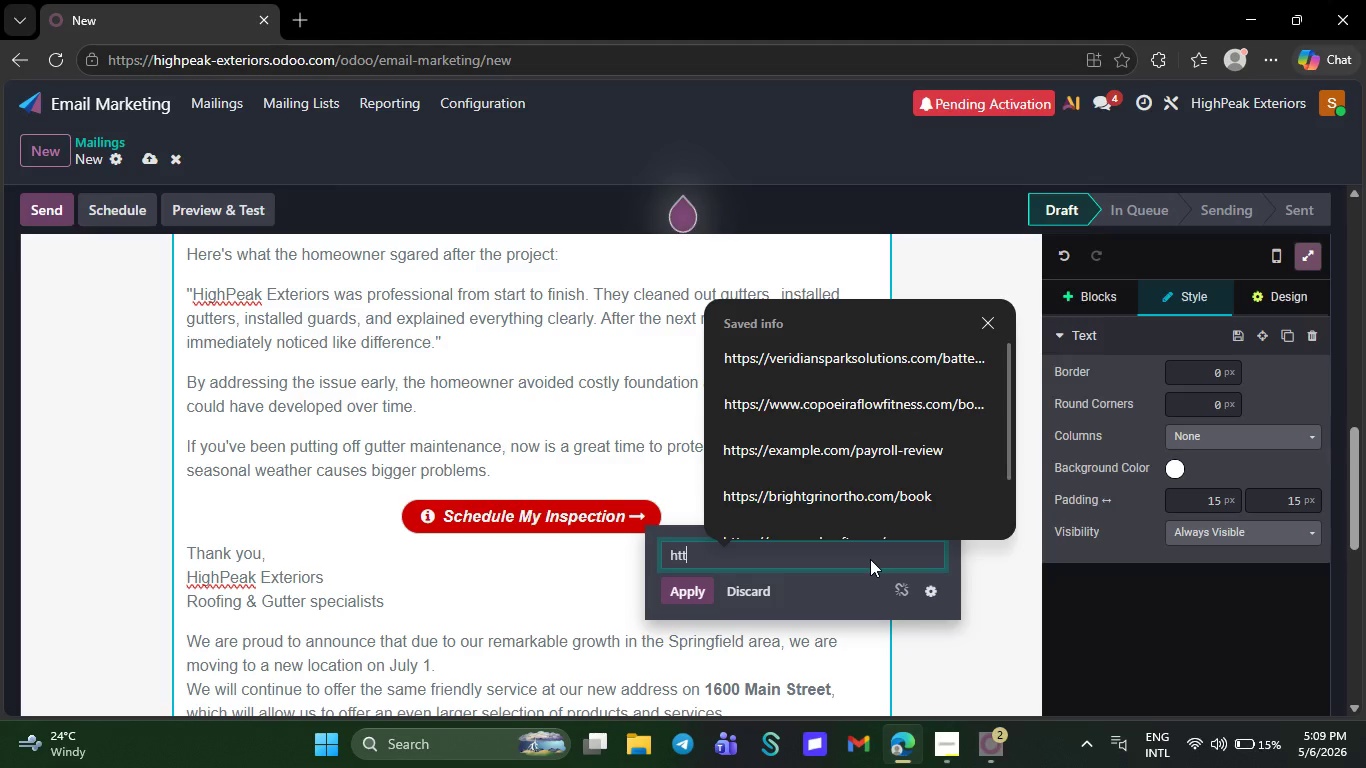 
type(ps)
 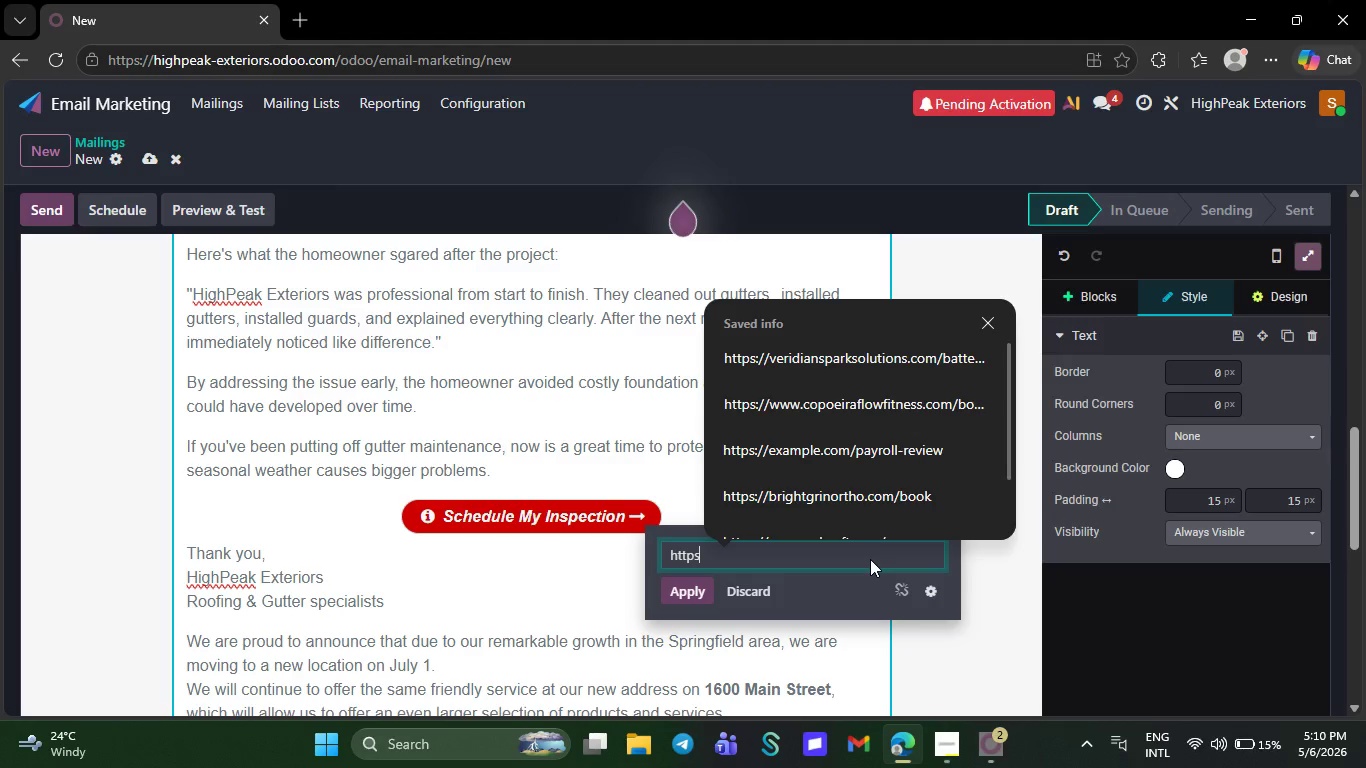 
wait(31.97)
 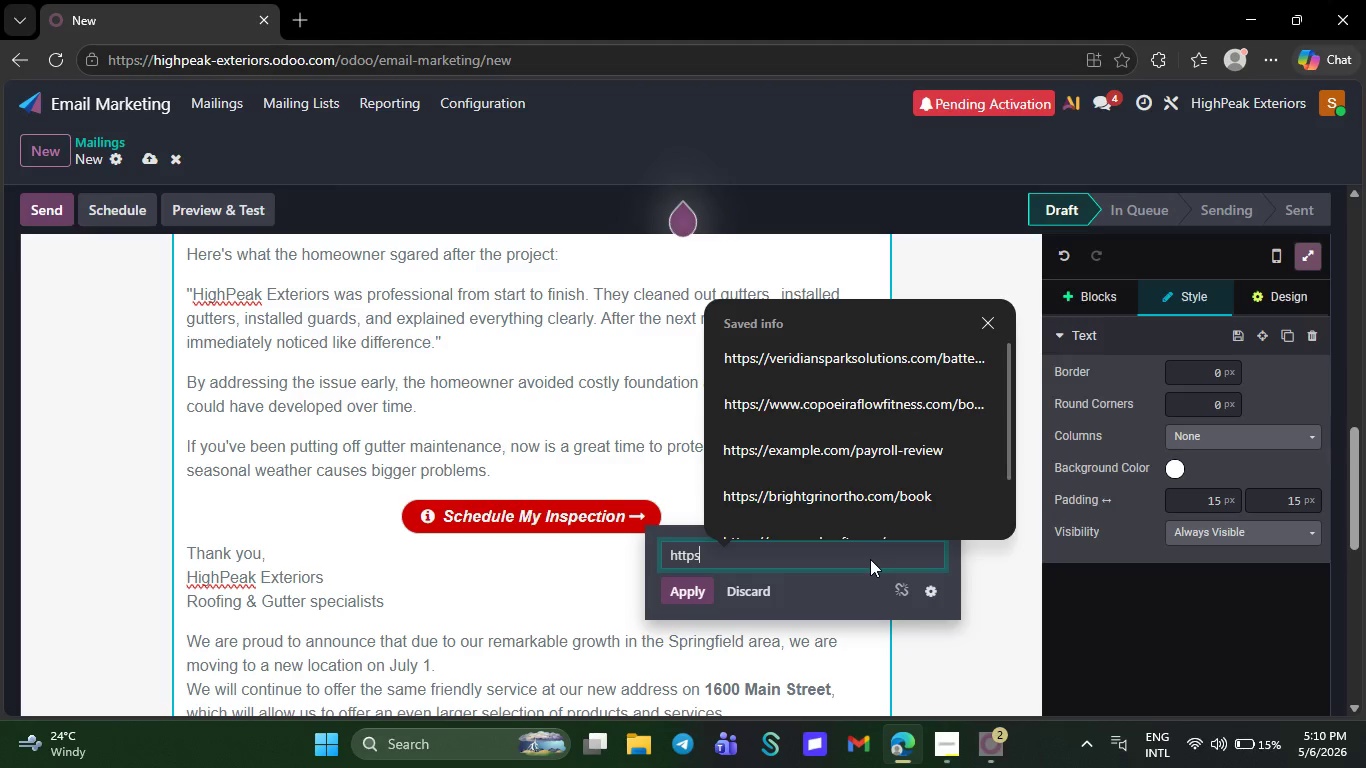 
key(Backspace)
 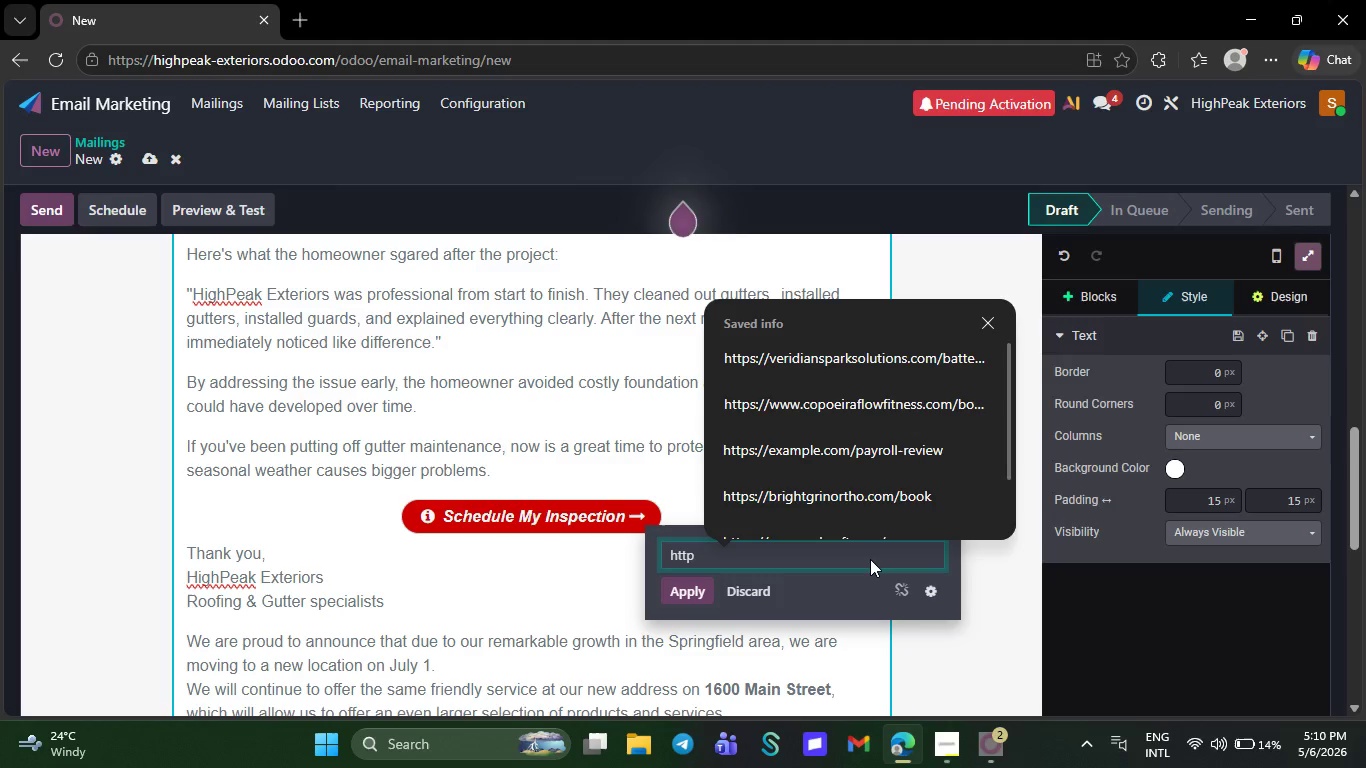 
wait(22.91)
 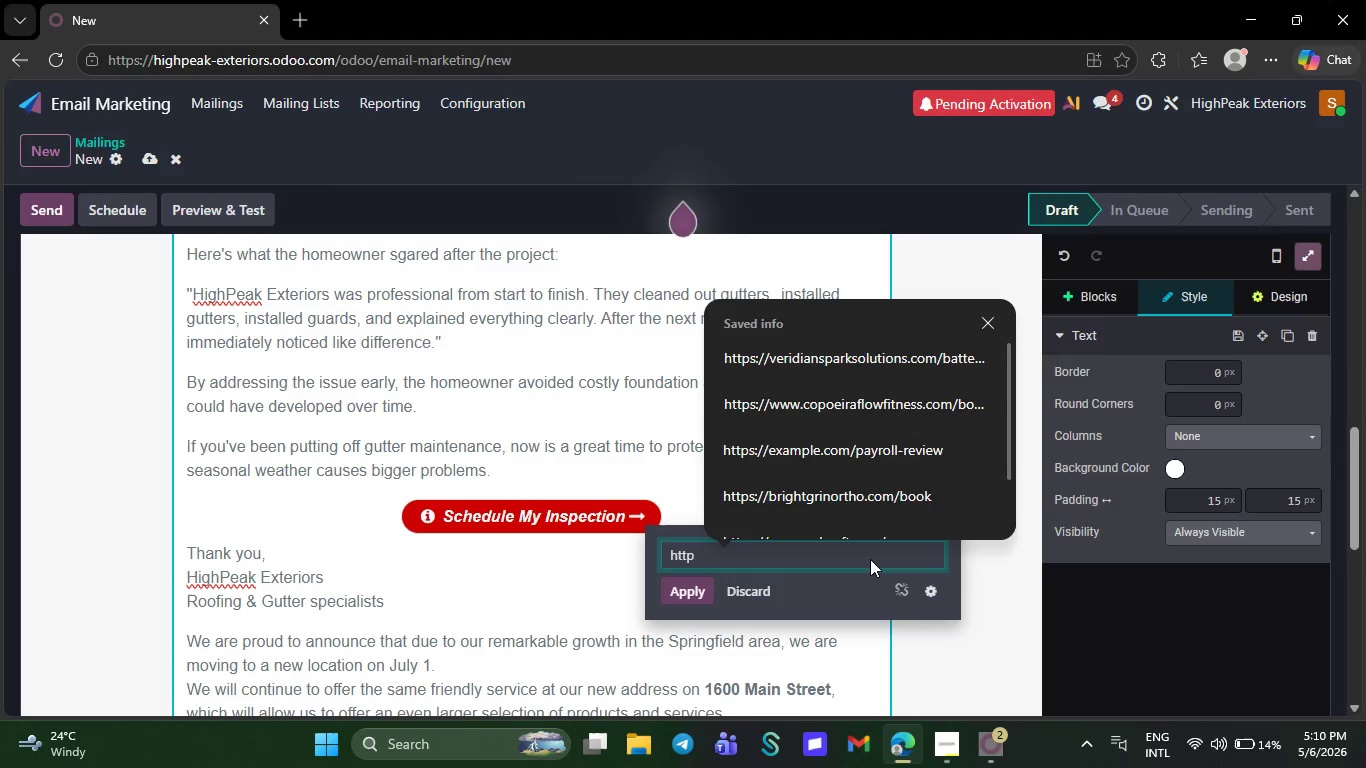 
key(S)
 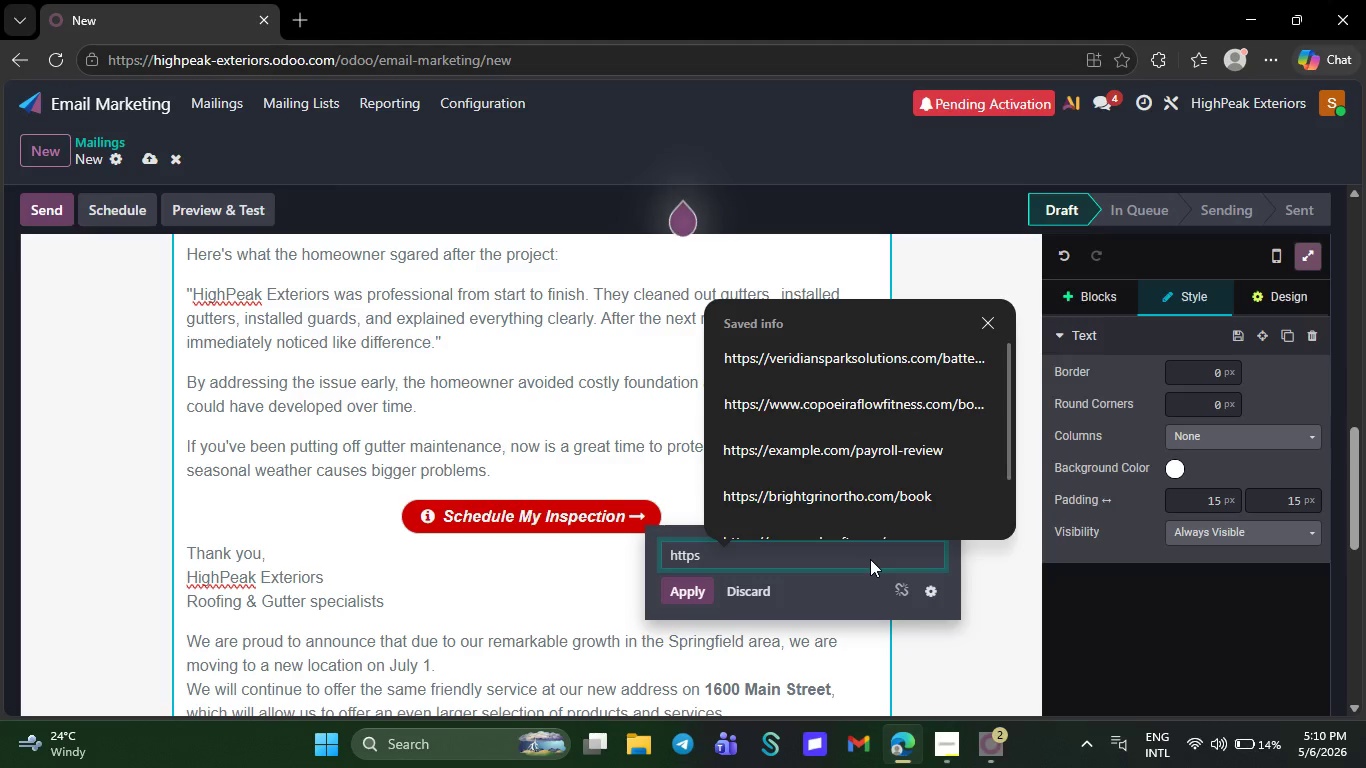 
key(Shift+ShiftRight)
 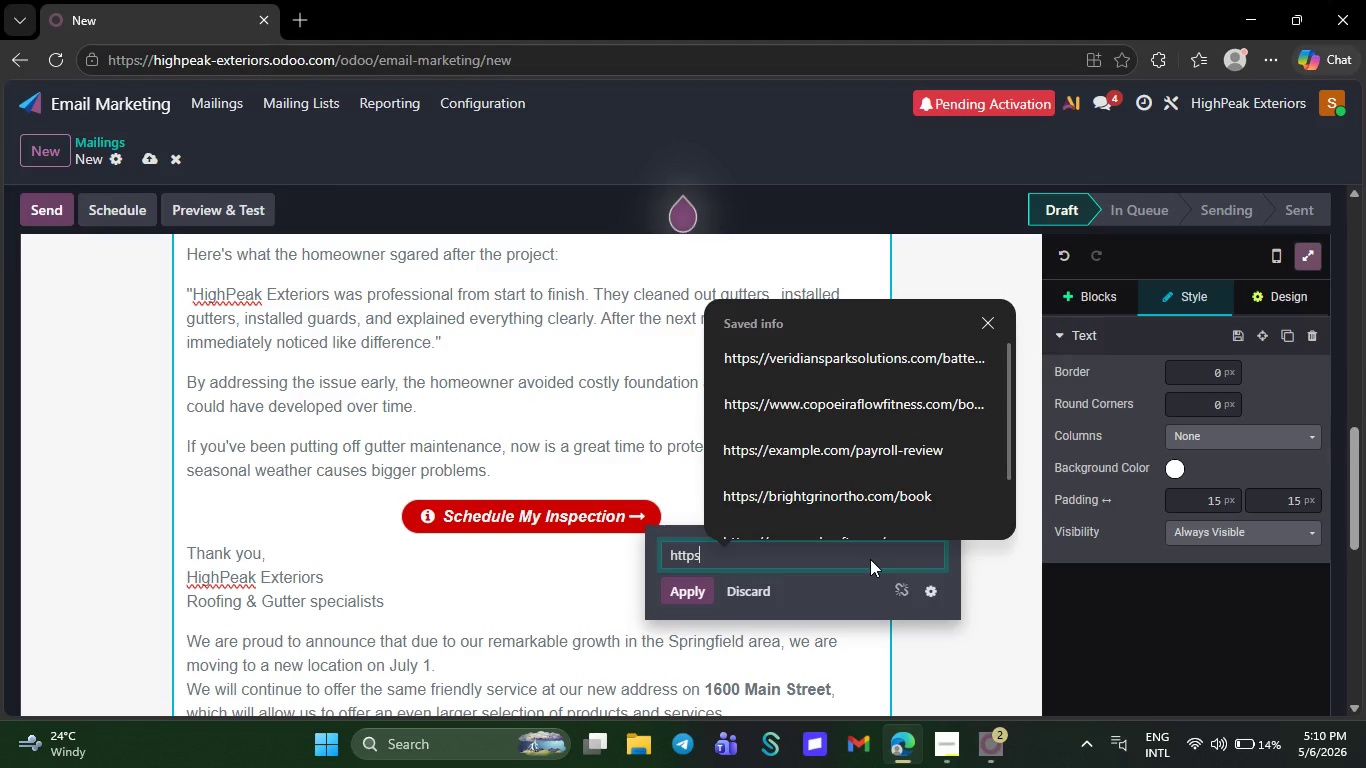 
key(Shift+Semicolon)
 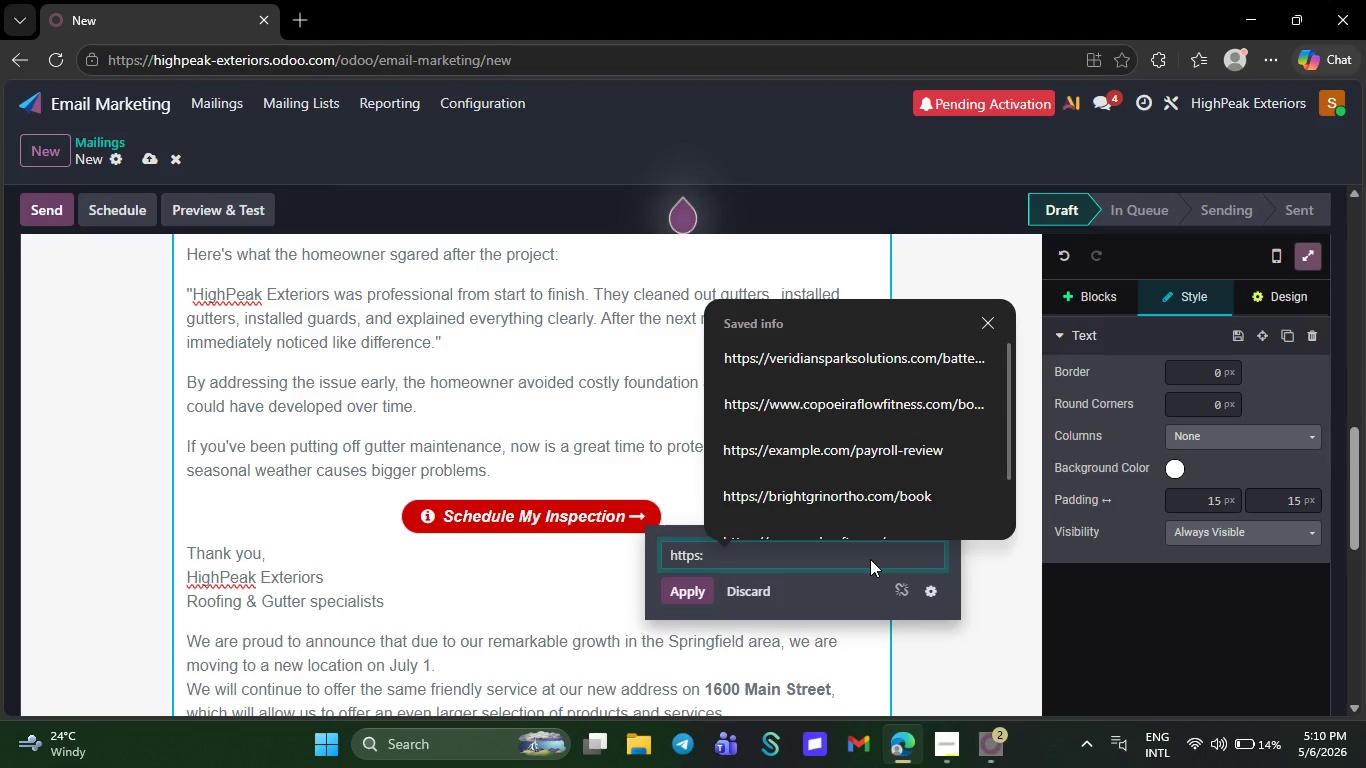 
key(Slash)
 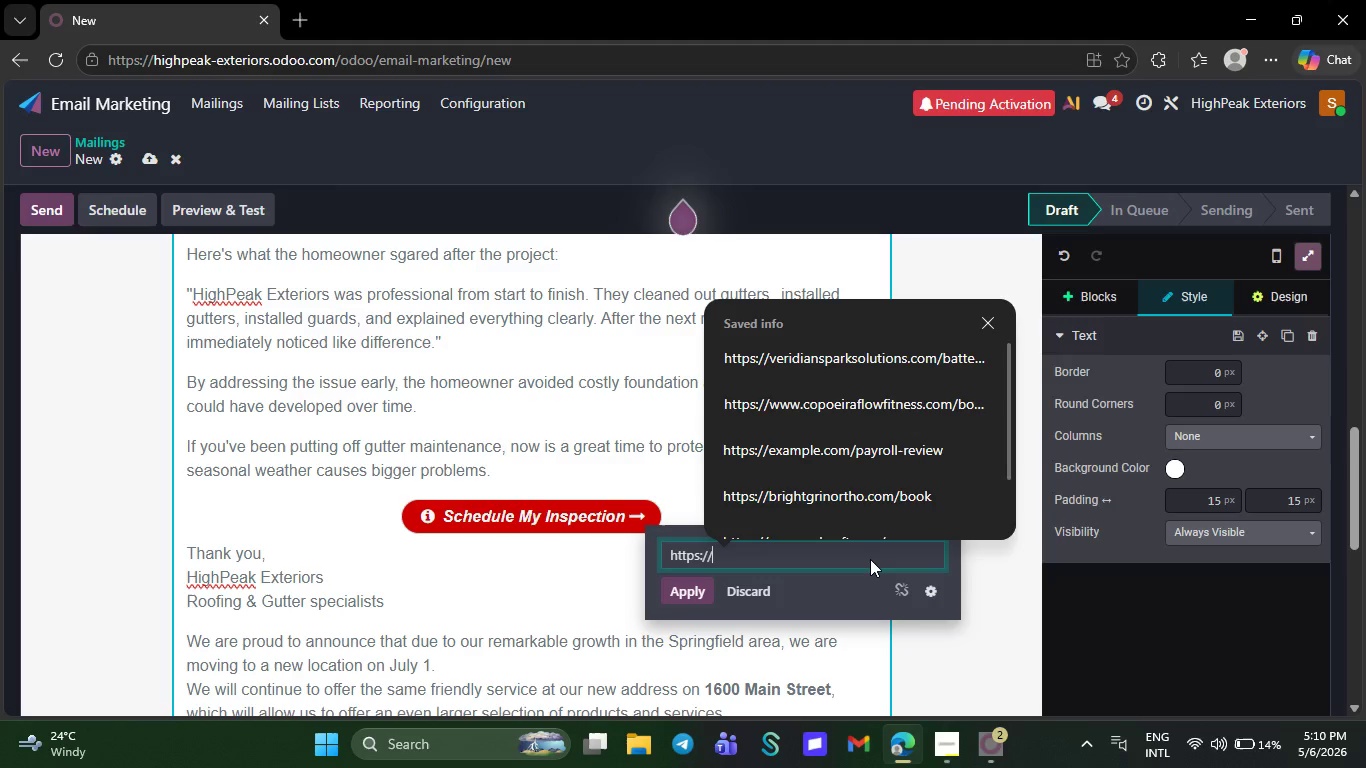 
key(Slash)
 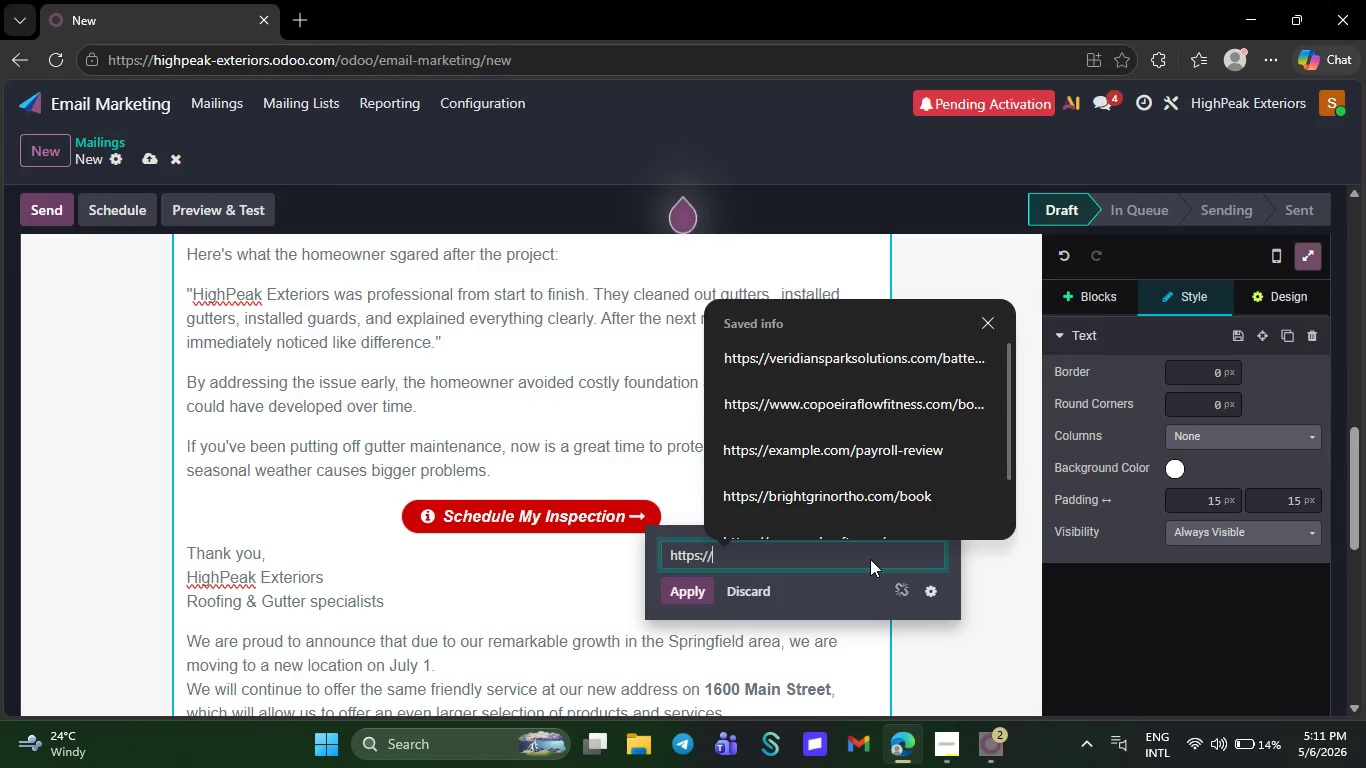 
wait(12.52)
 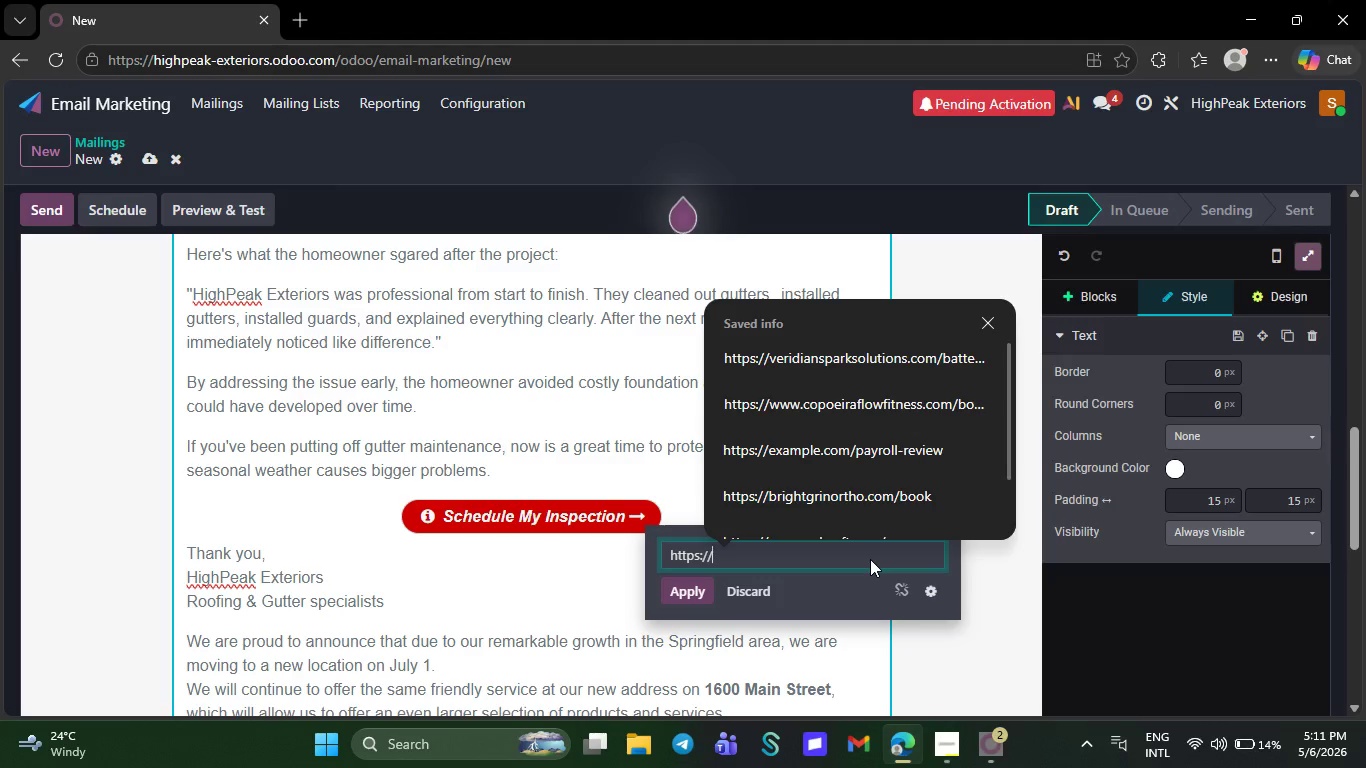 
key(H)
 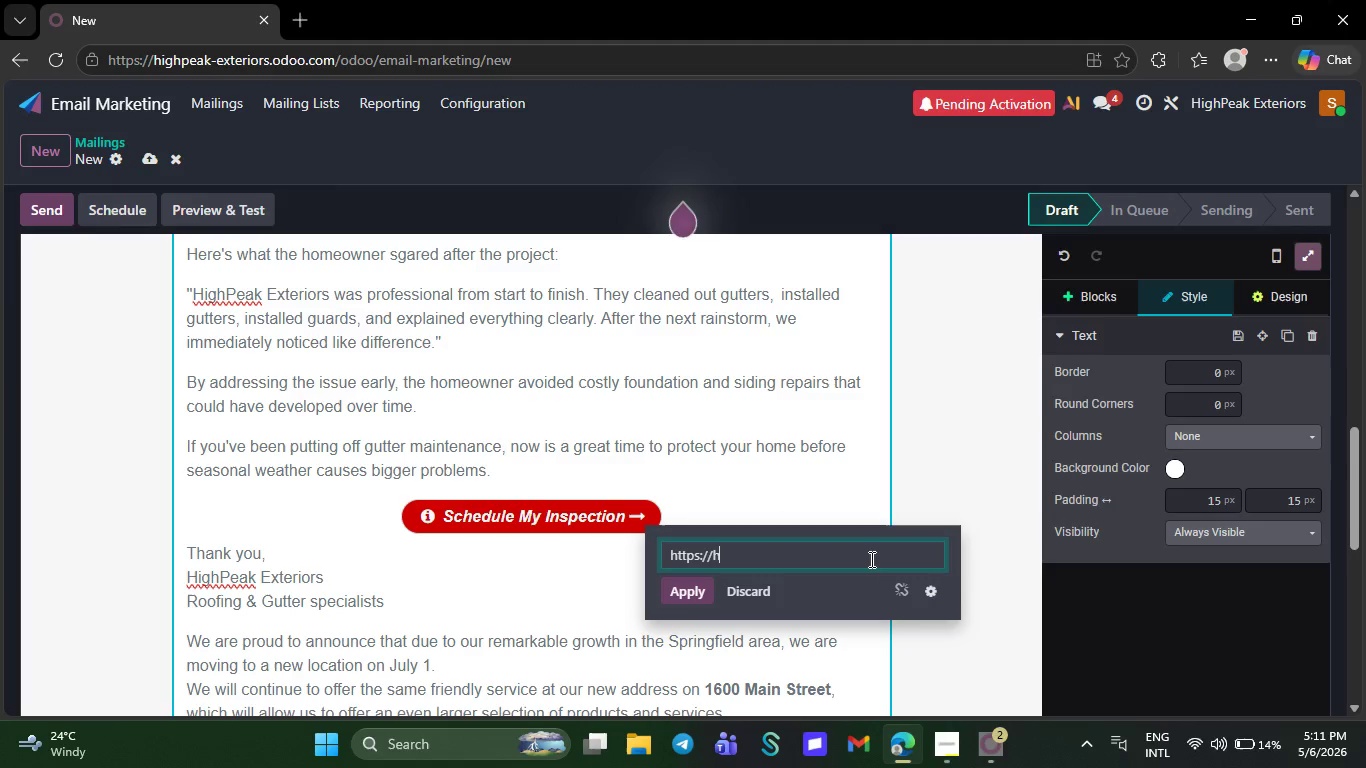 
wait(5.97)
 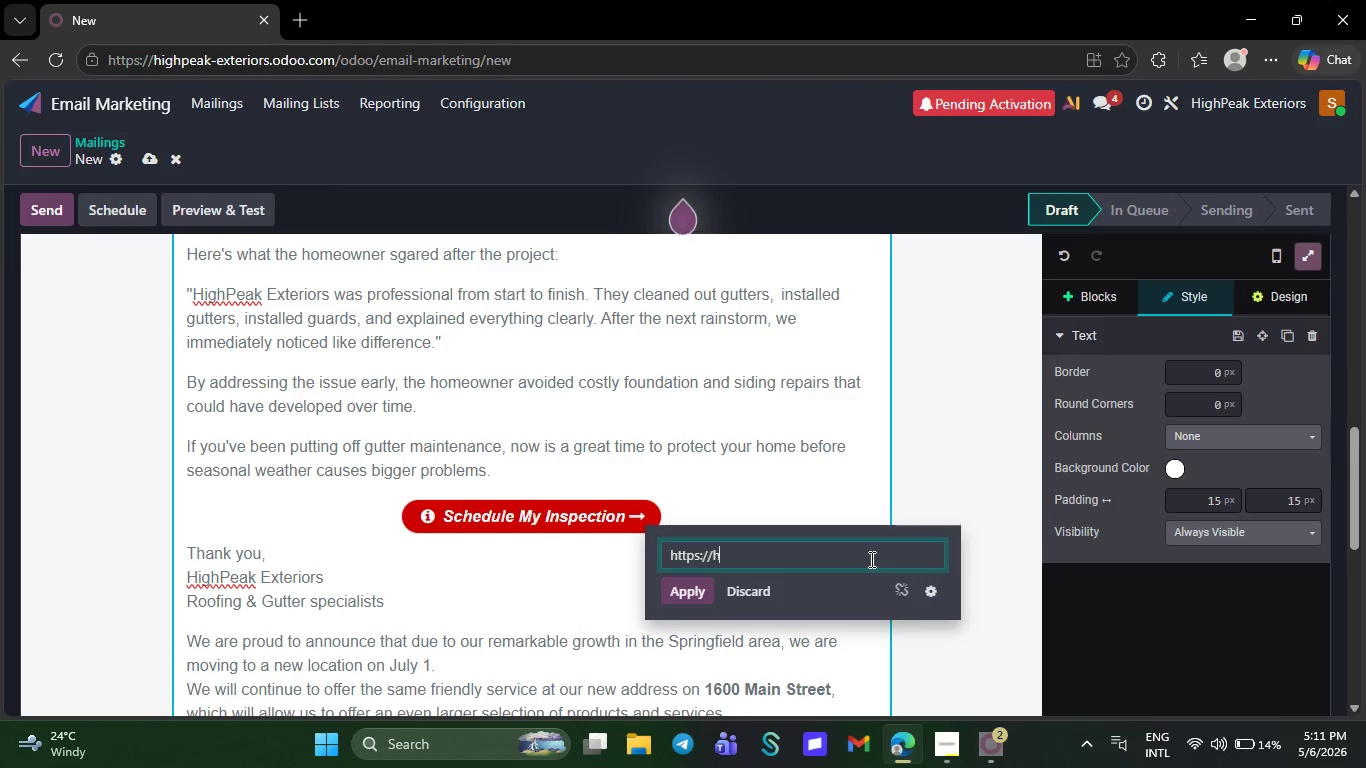 
type(igh)
 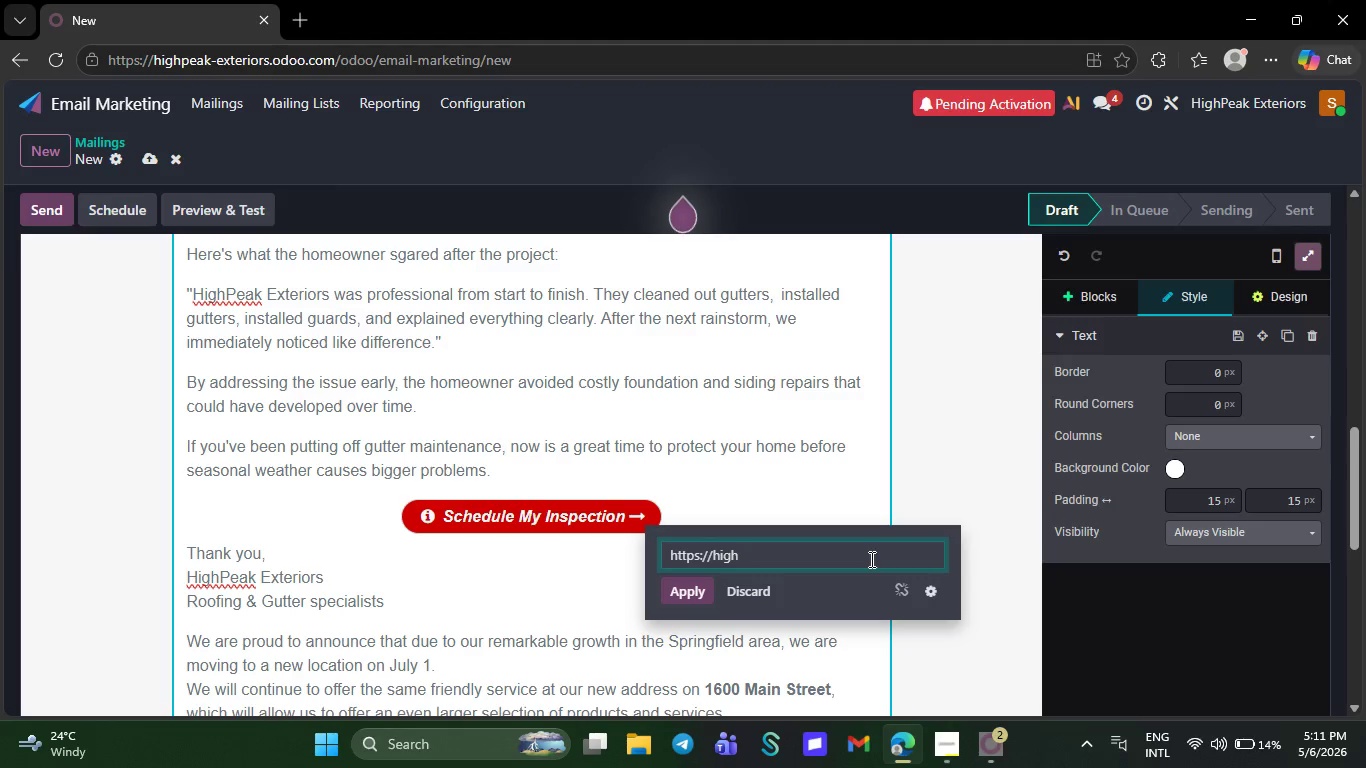 
type(pea)
 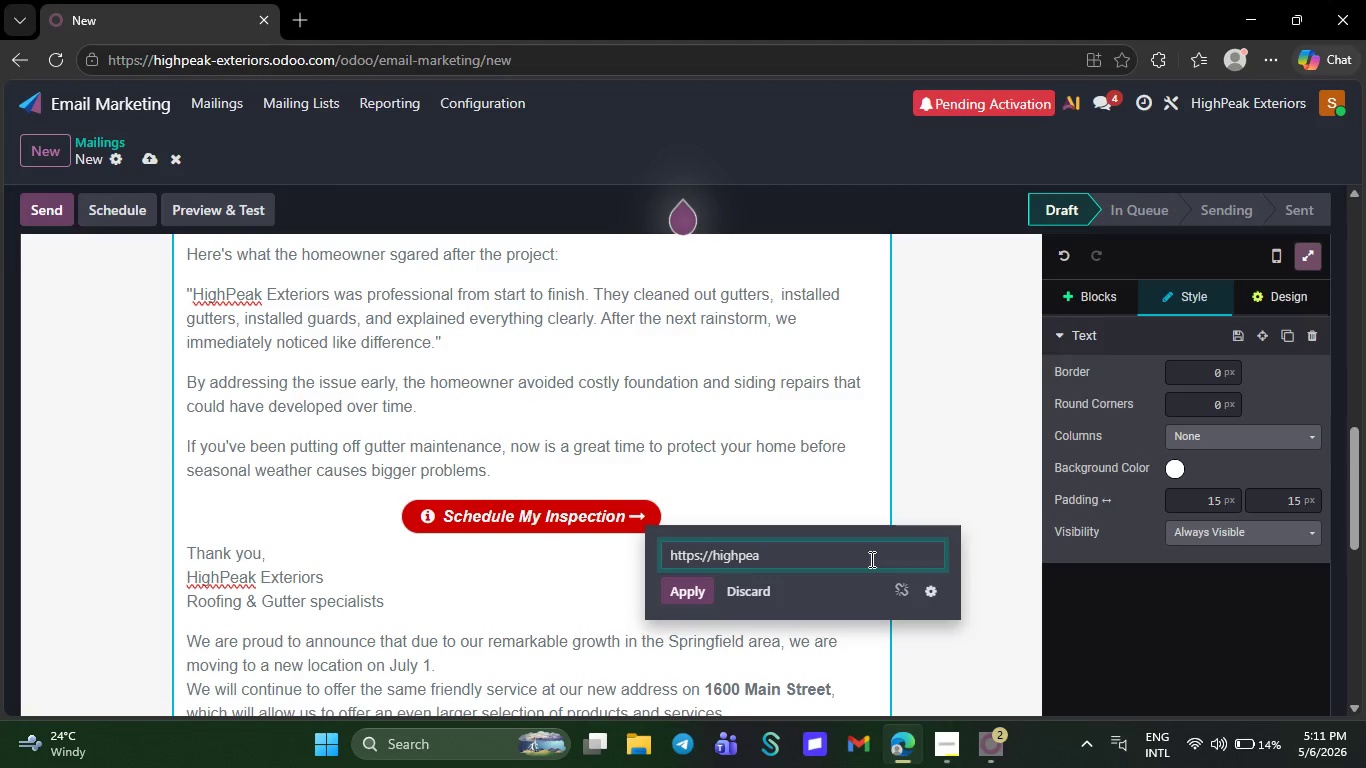 
type(kexteriors)
 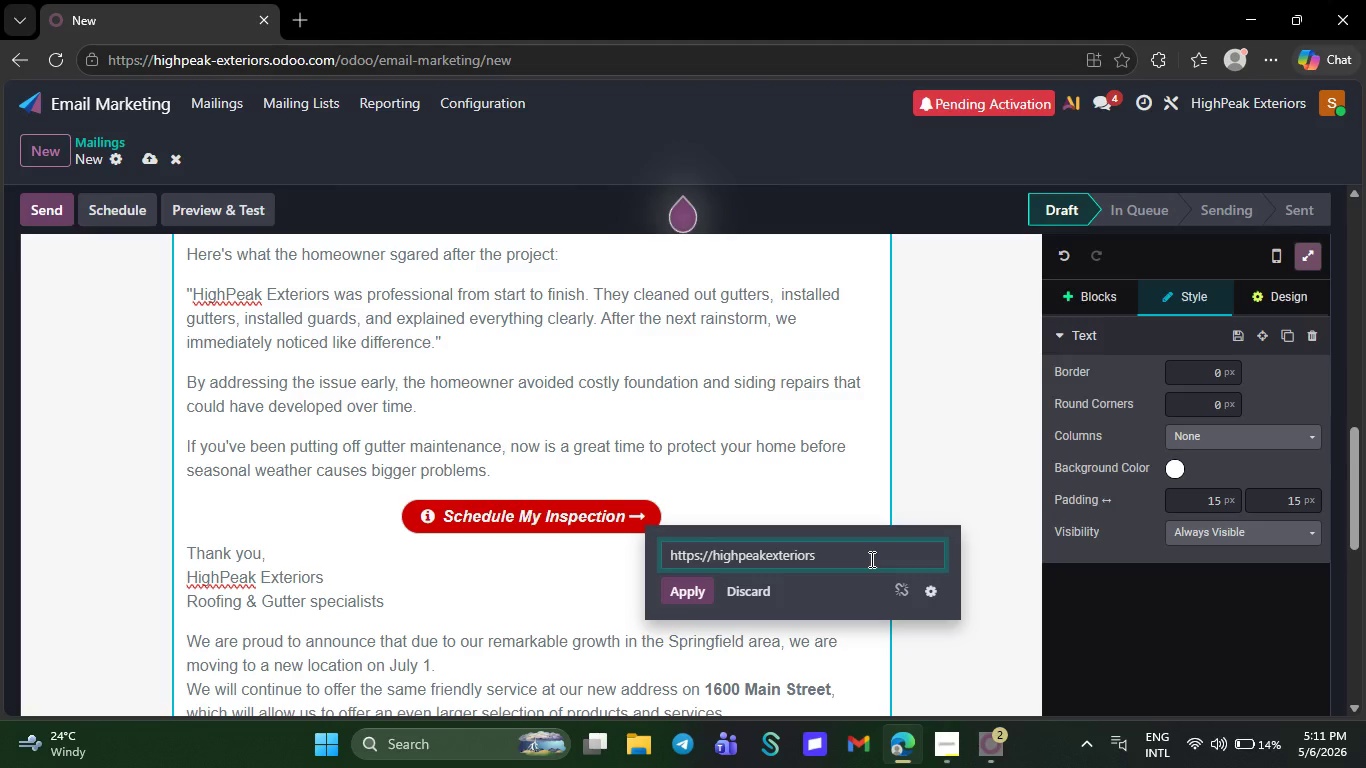 
type(.com)
 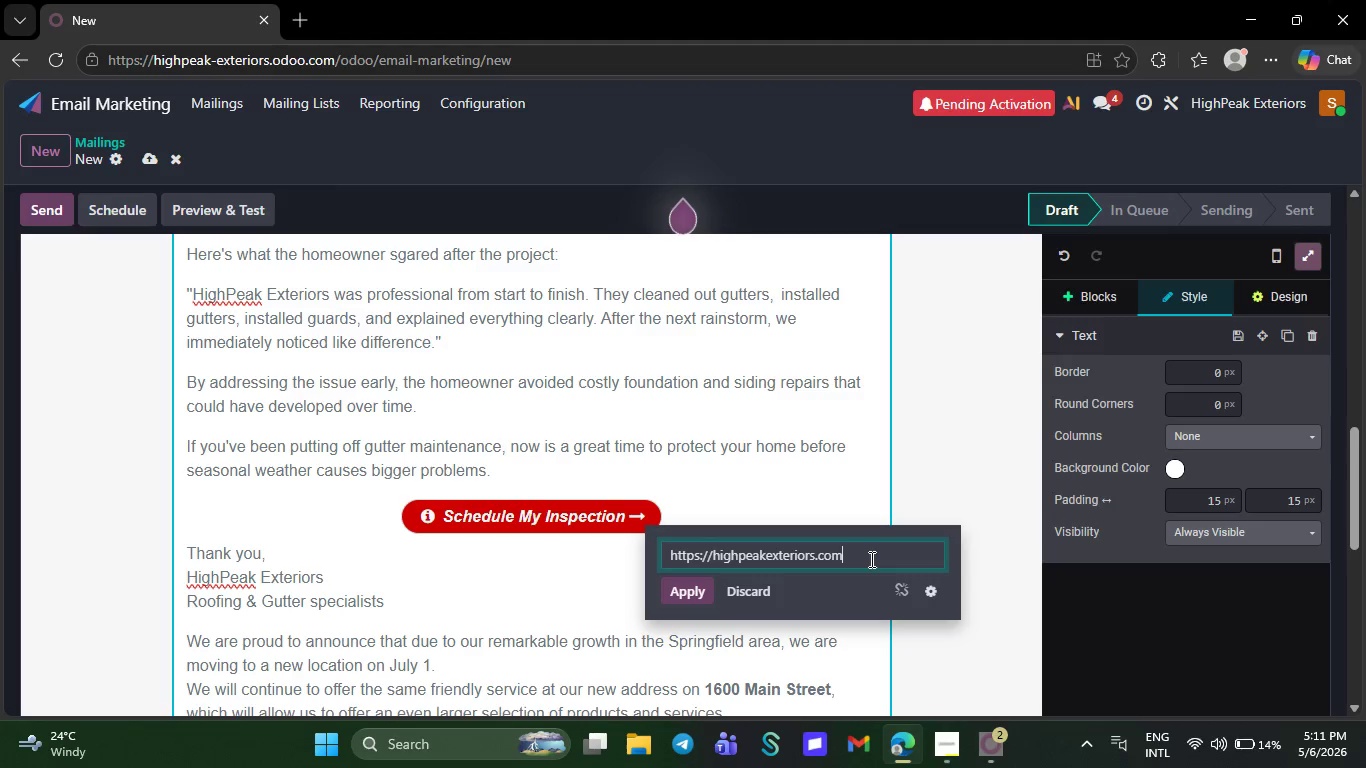 
type(/book-now)
 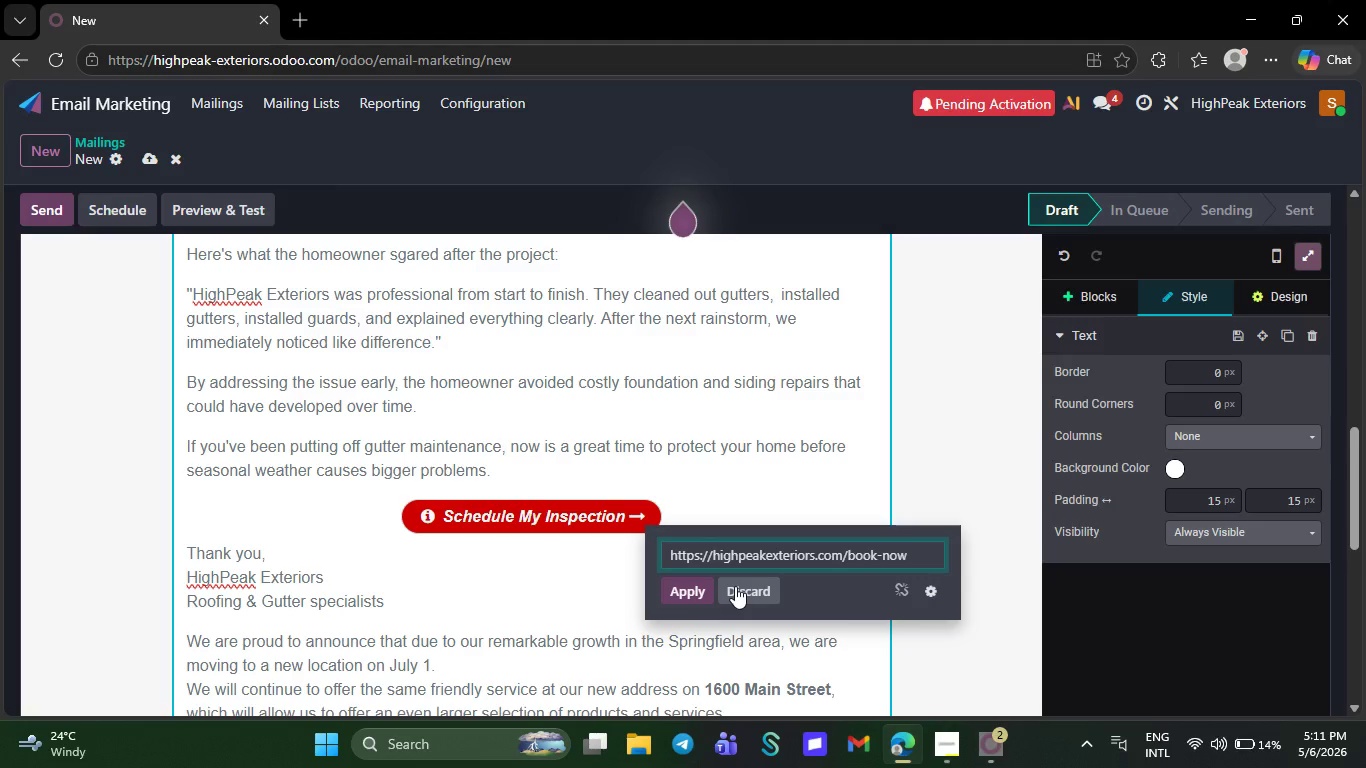 
left_click([695, 586])
 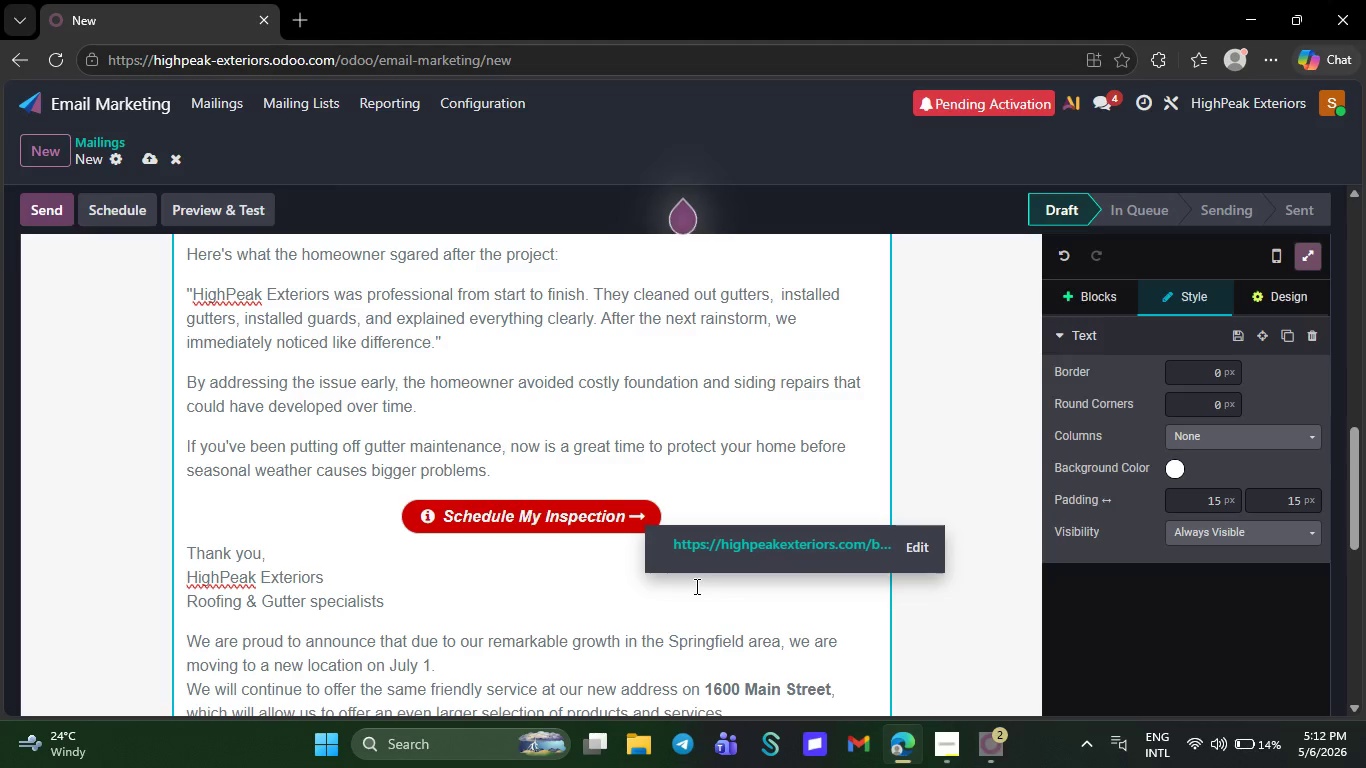 
left_click([695, 586])
 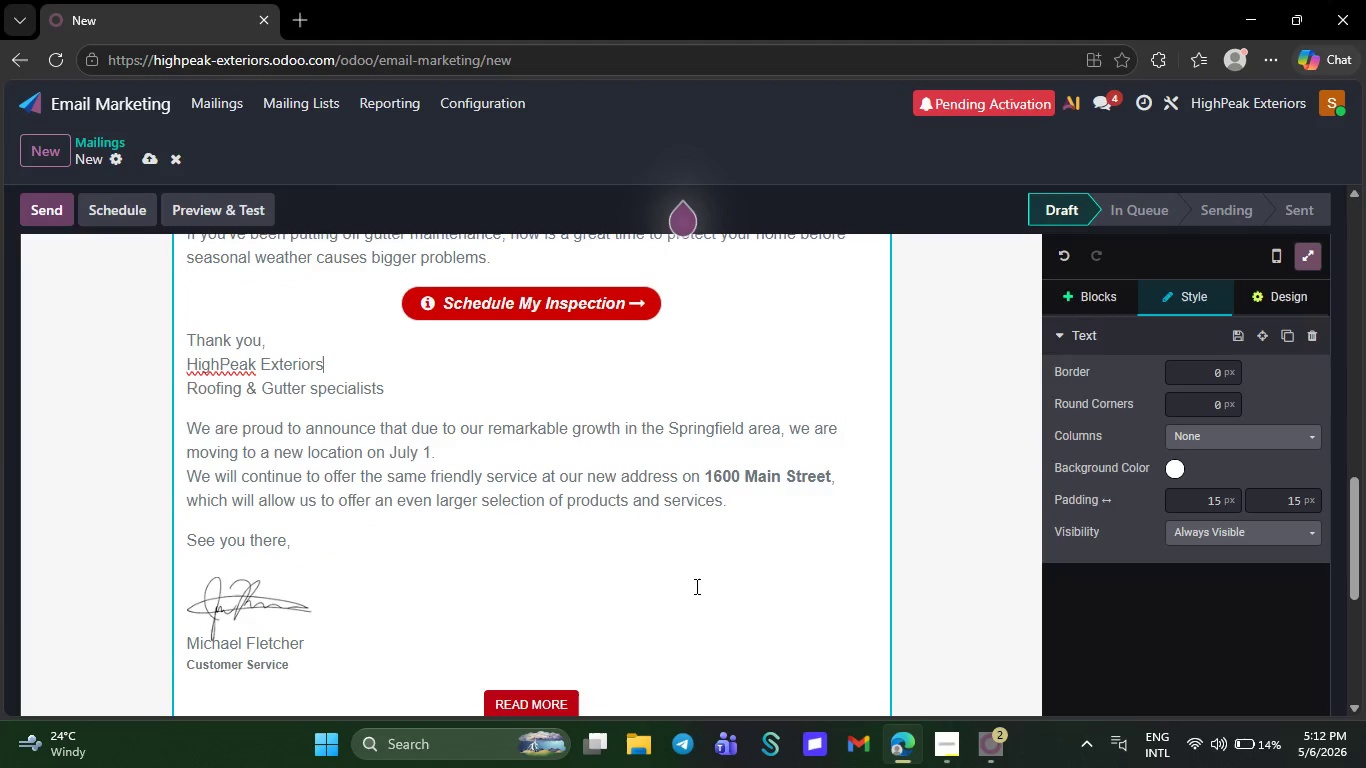 
wait(9.51)
 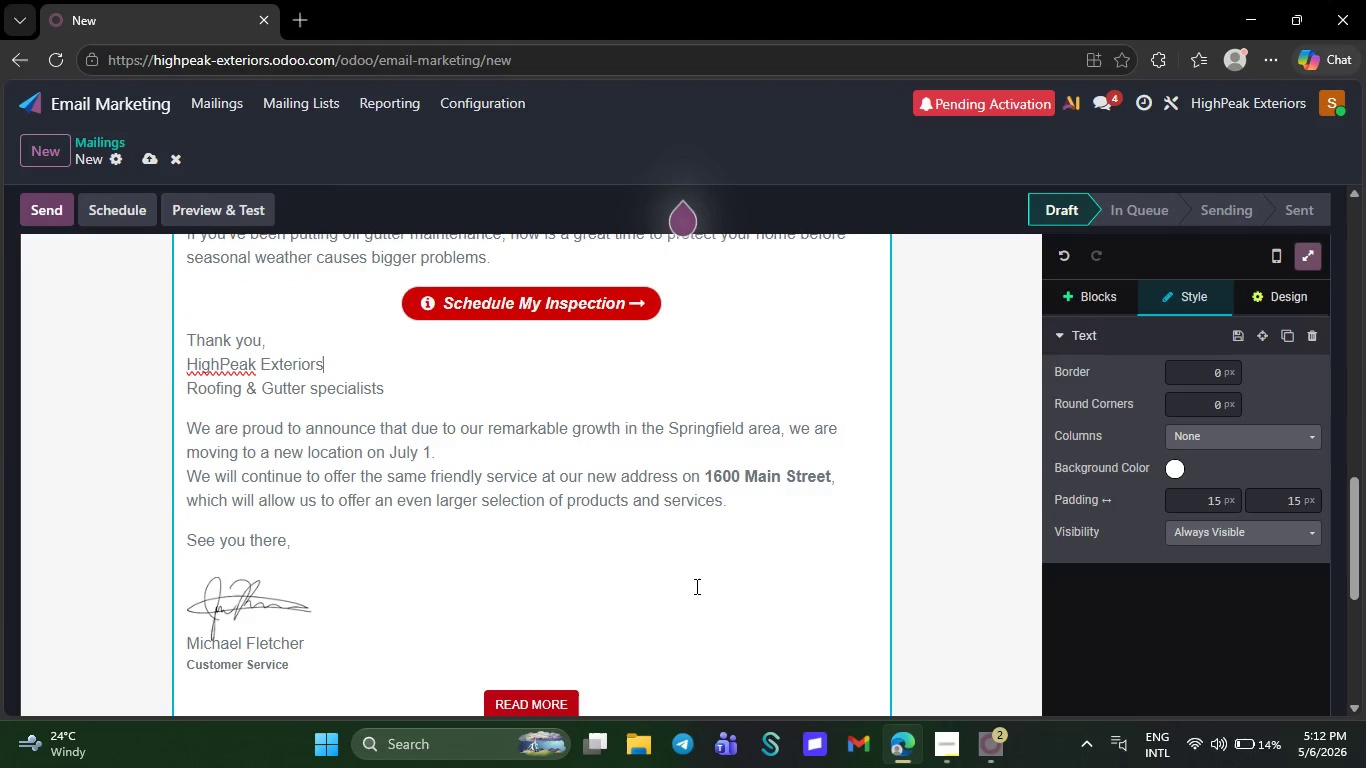 
double_click([645, 506])
 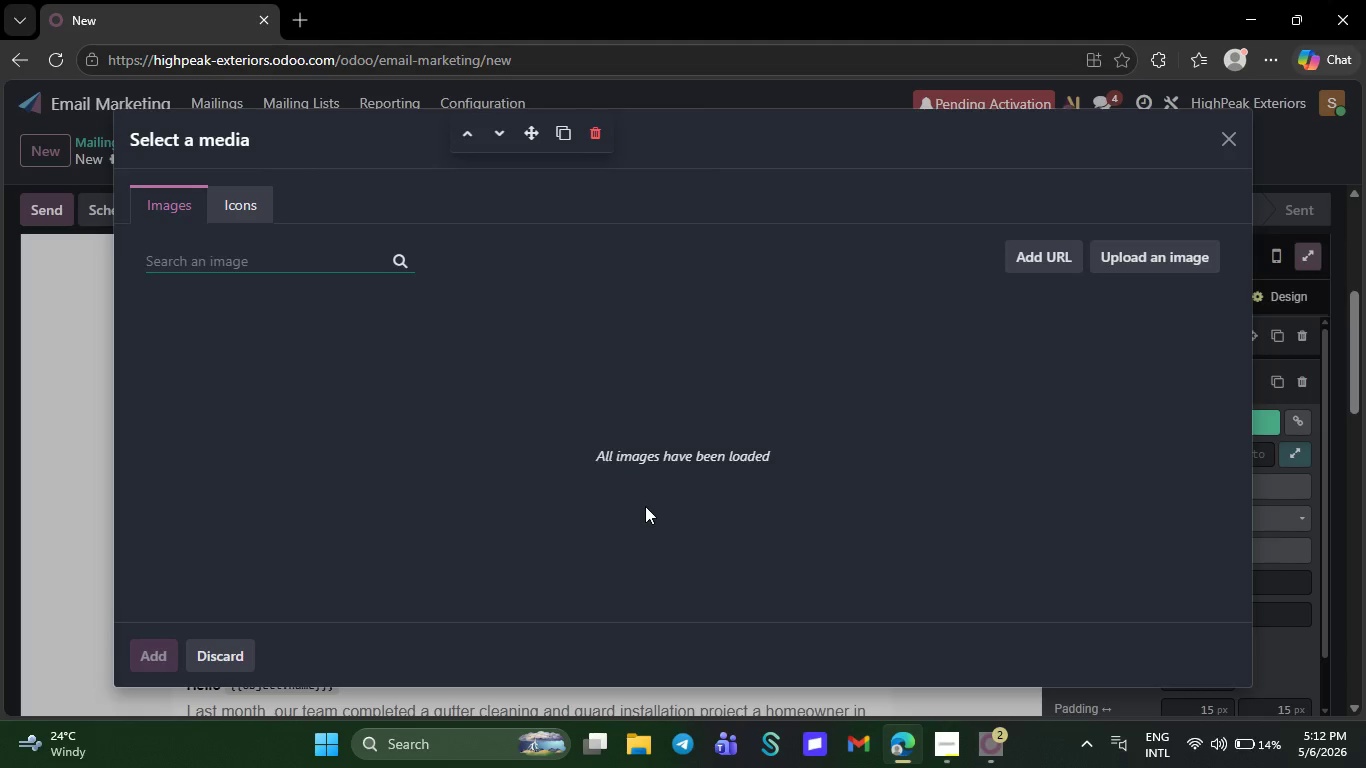 
type(home)
 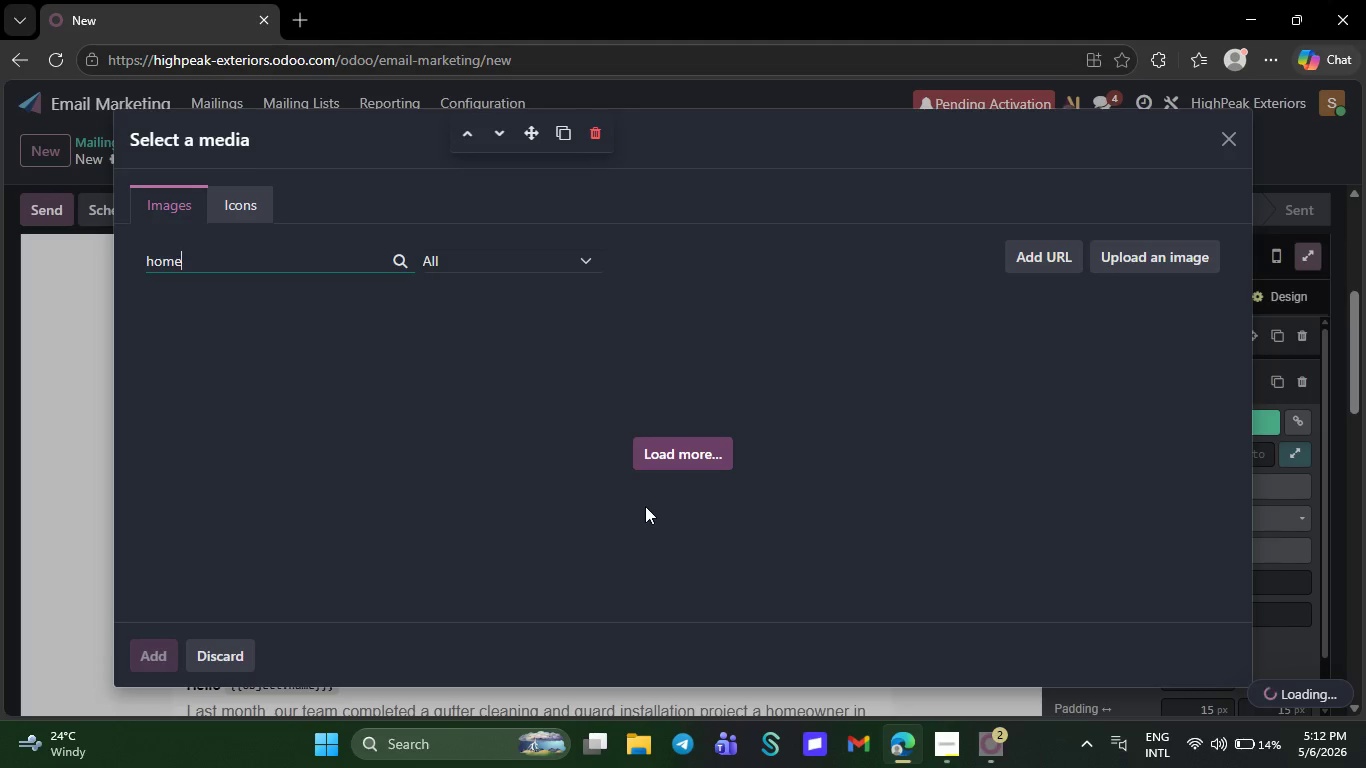 
wait(22.19)
 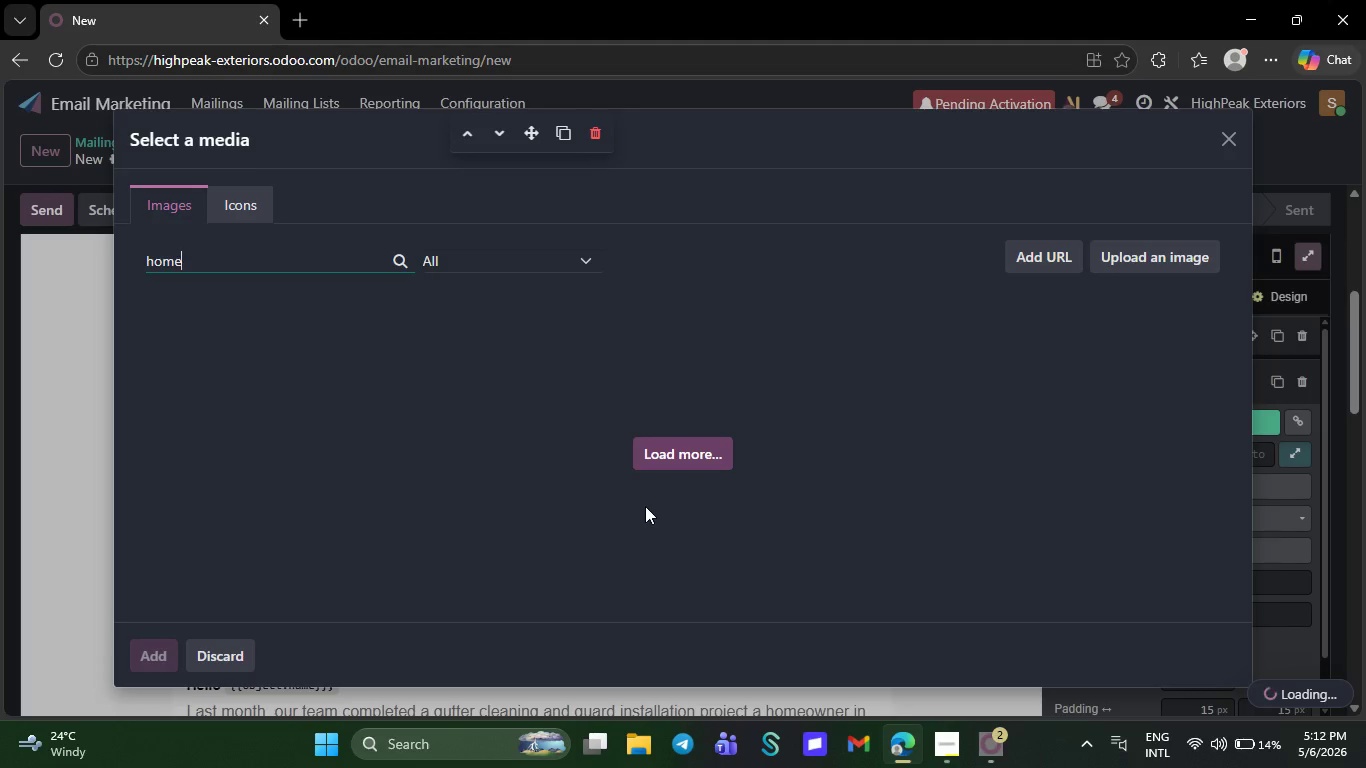 
type( h)
key(Backspace)
type(gutter repair)